 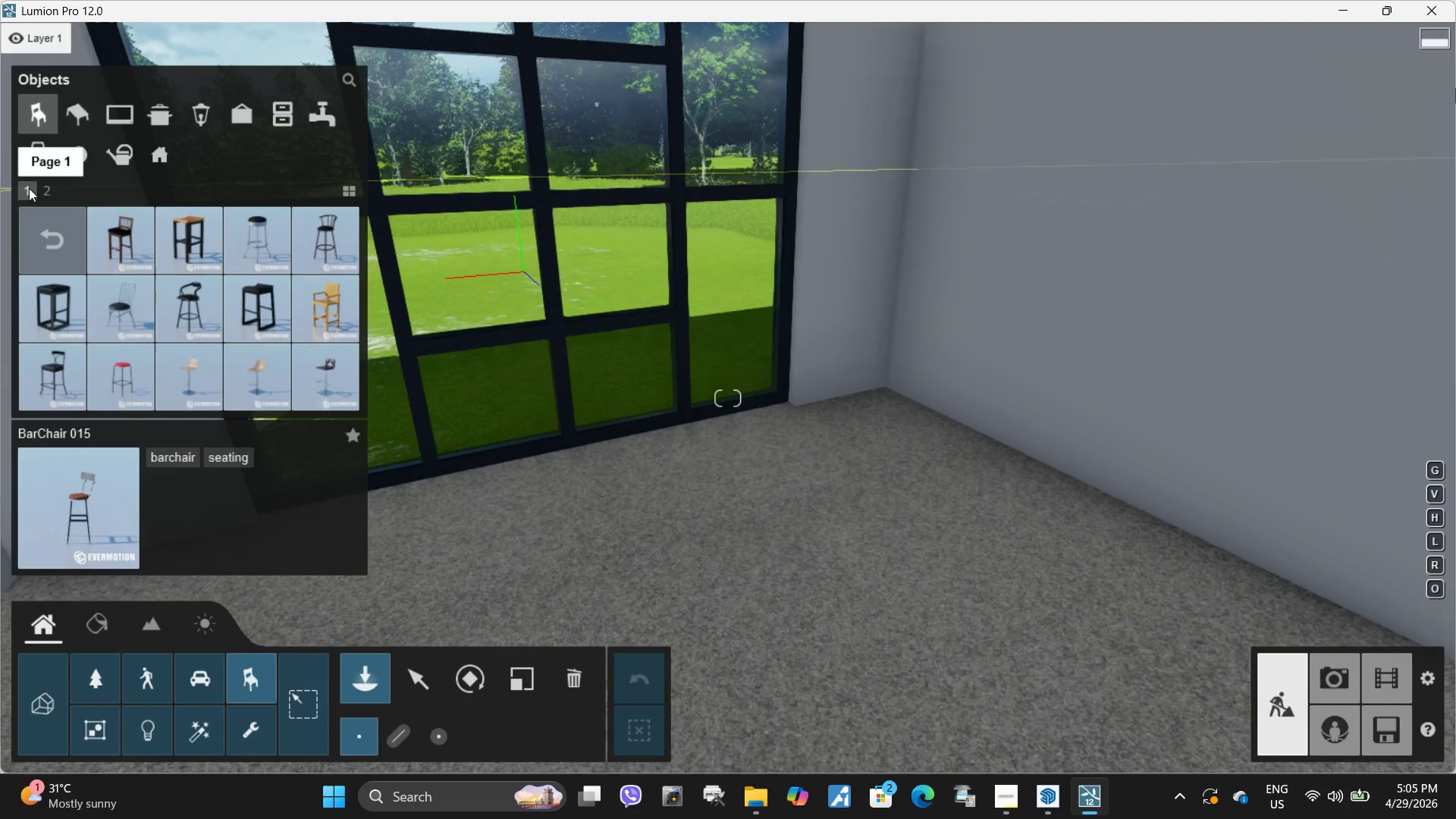 
left_click([51, 237])
 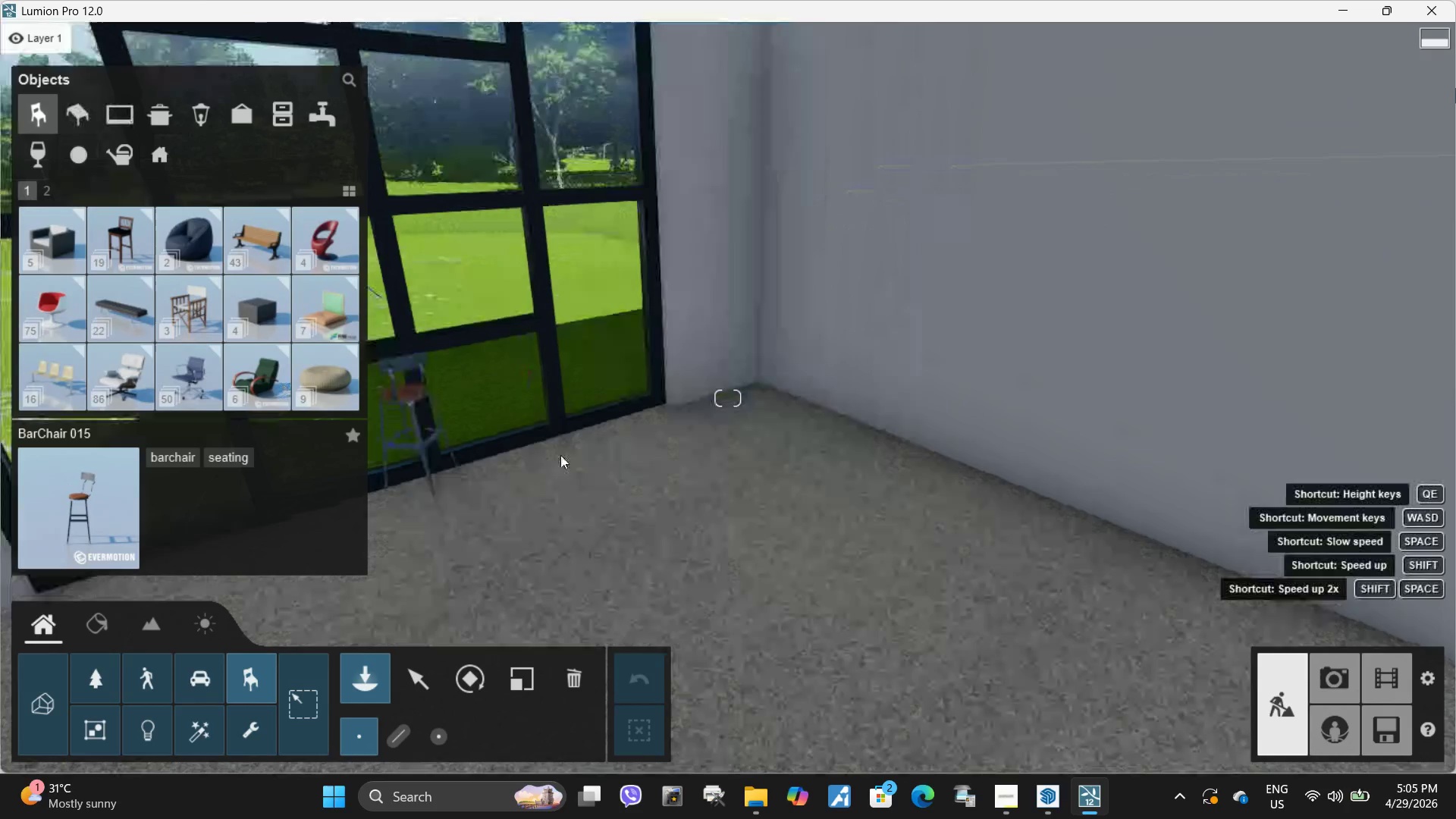 
type(aaaws)
 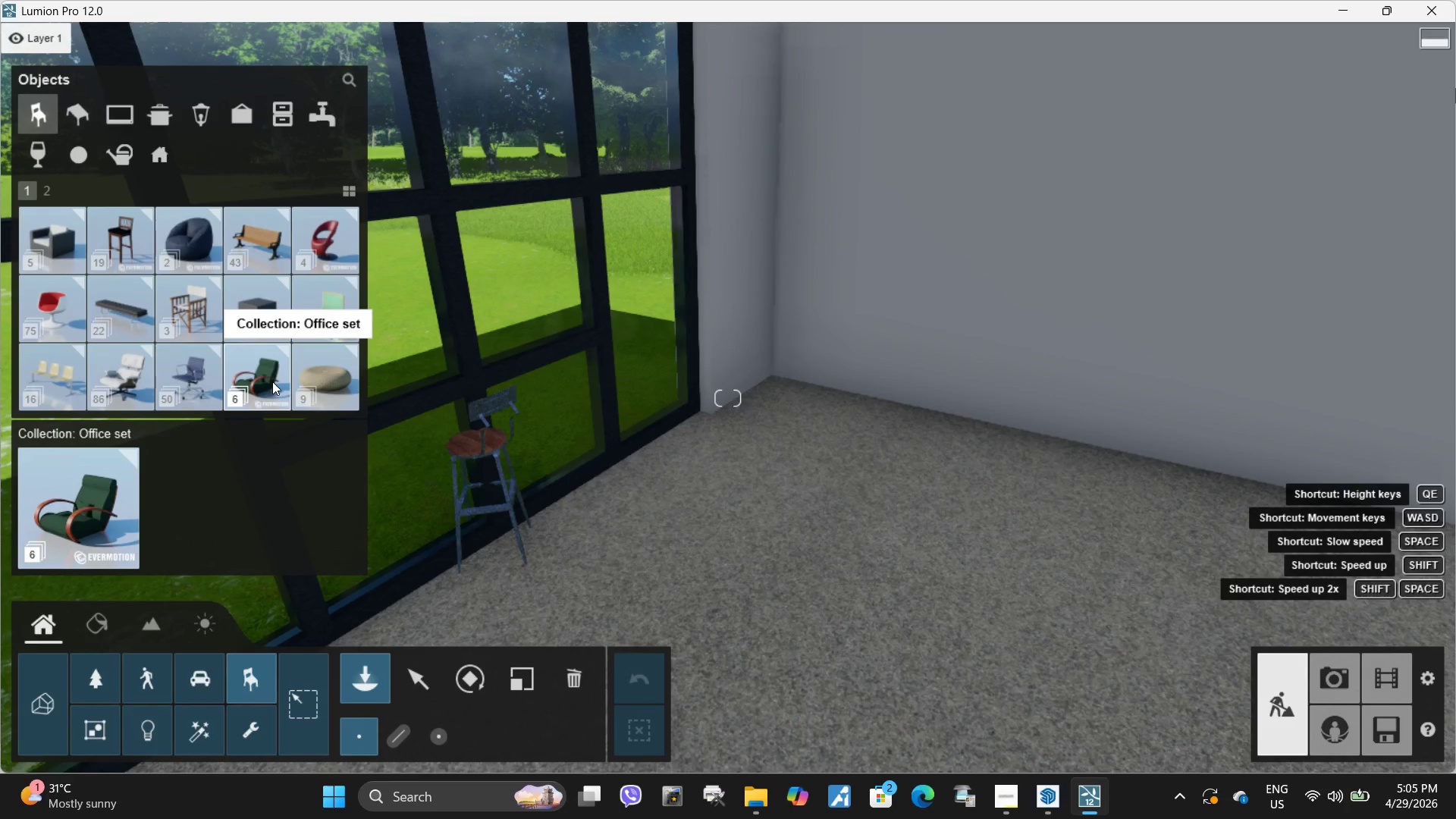 
left_click([272, 381])
 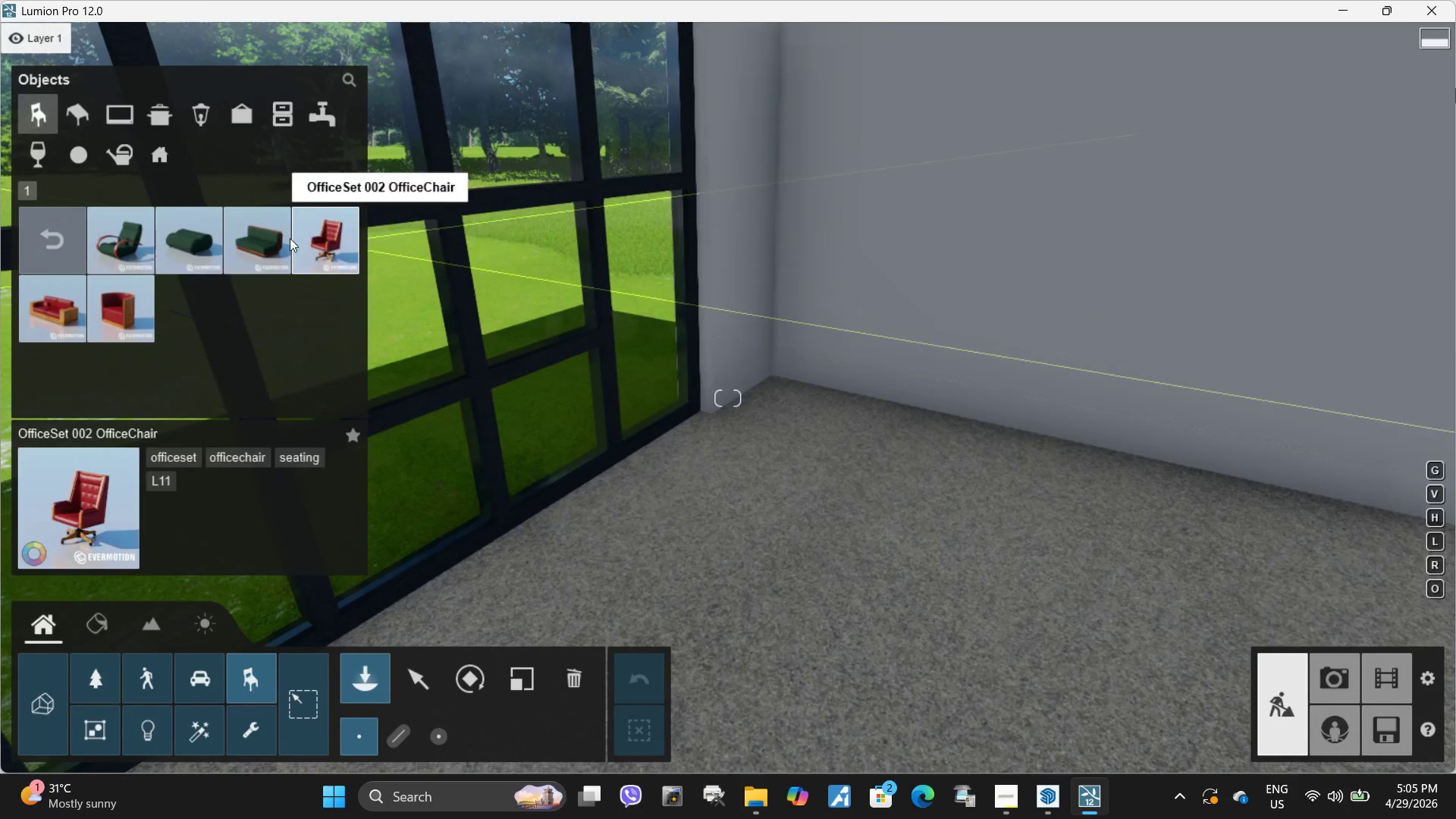 
mouse_move([136, 234])
 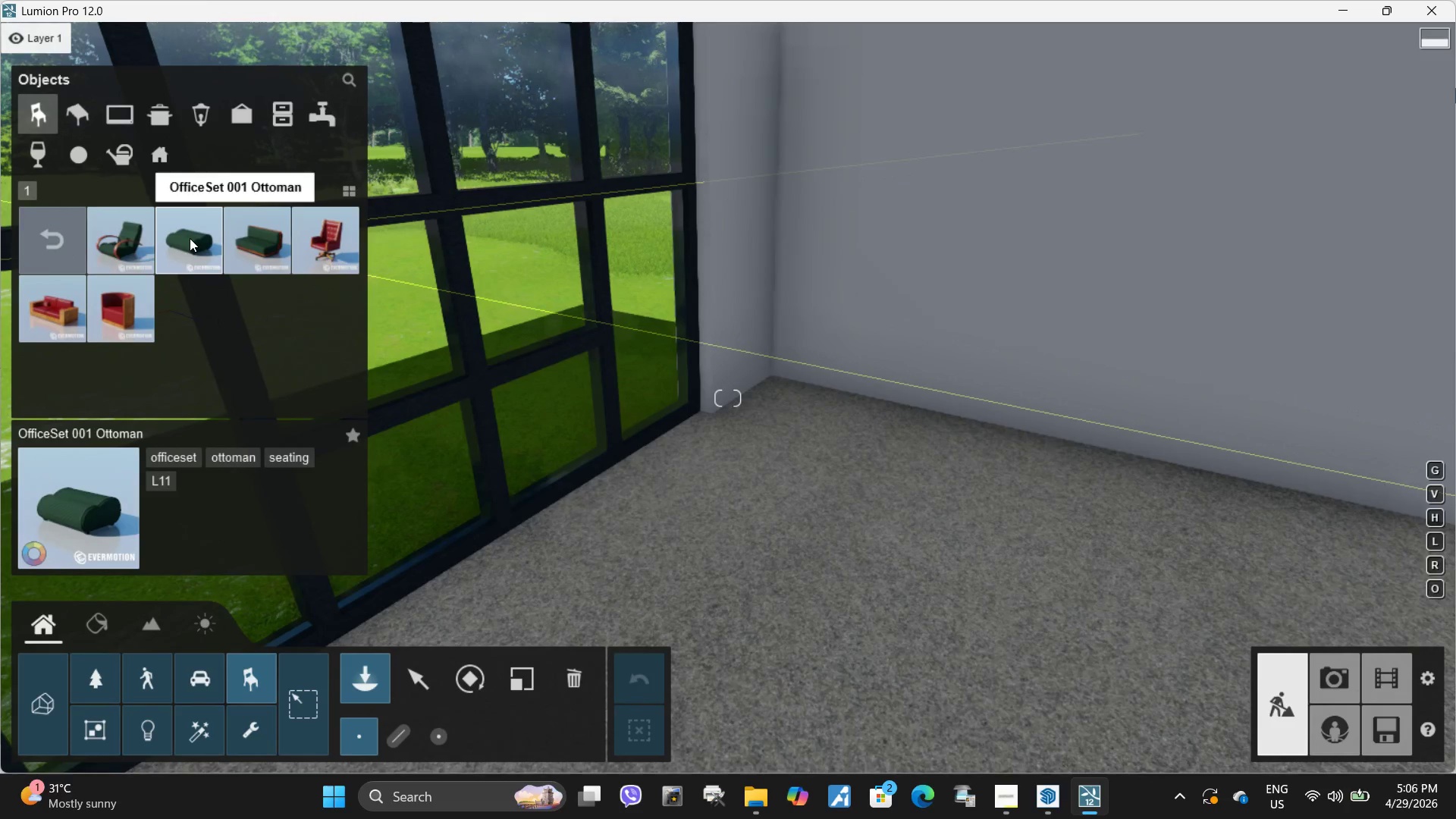 
left_click([190, 238])
 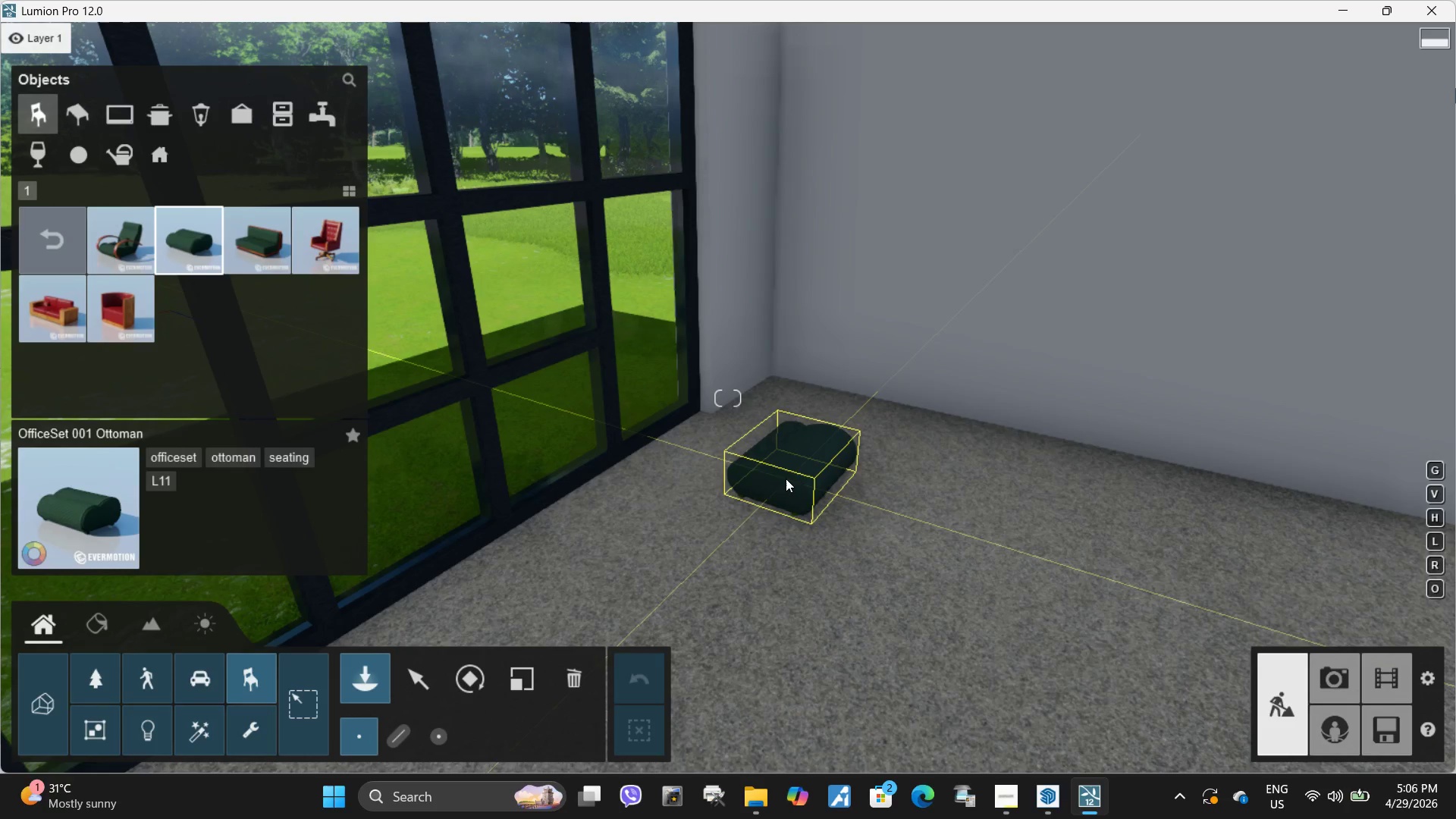 
left_click([802, 467])
 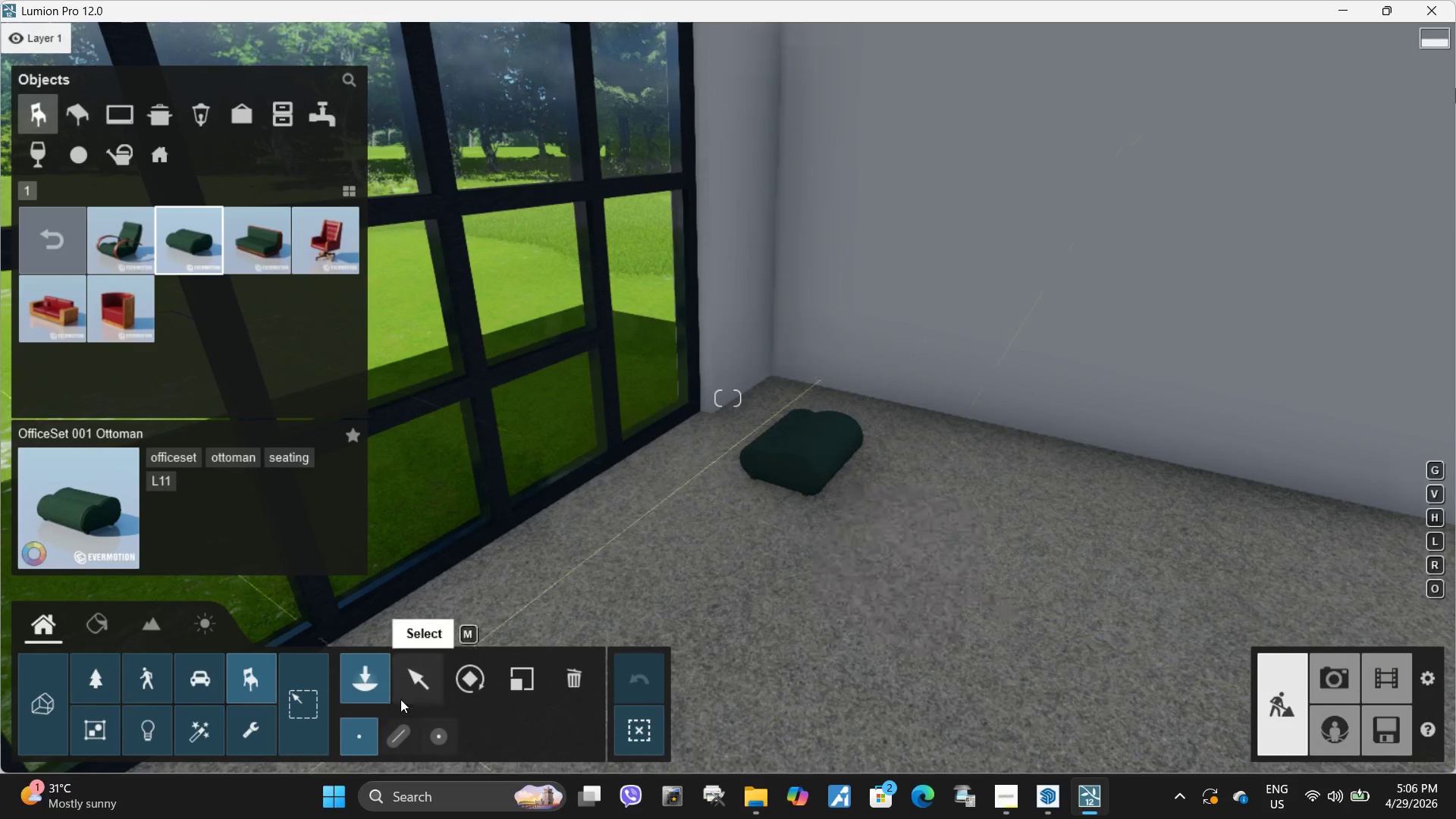 
left_click([410, 676])
 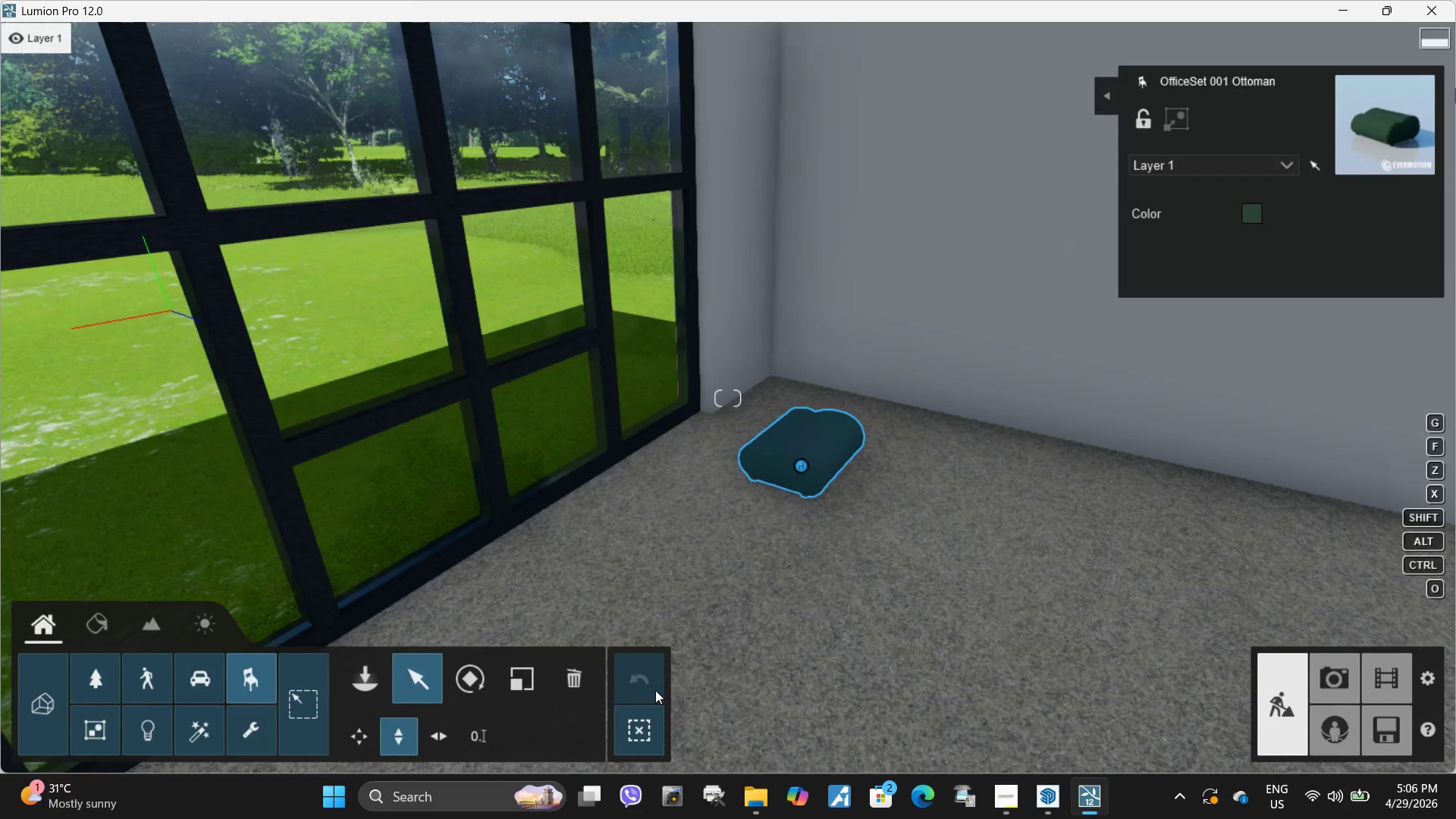 
left_click([585, 675])
 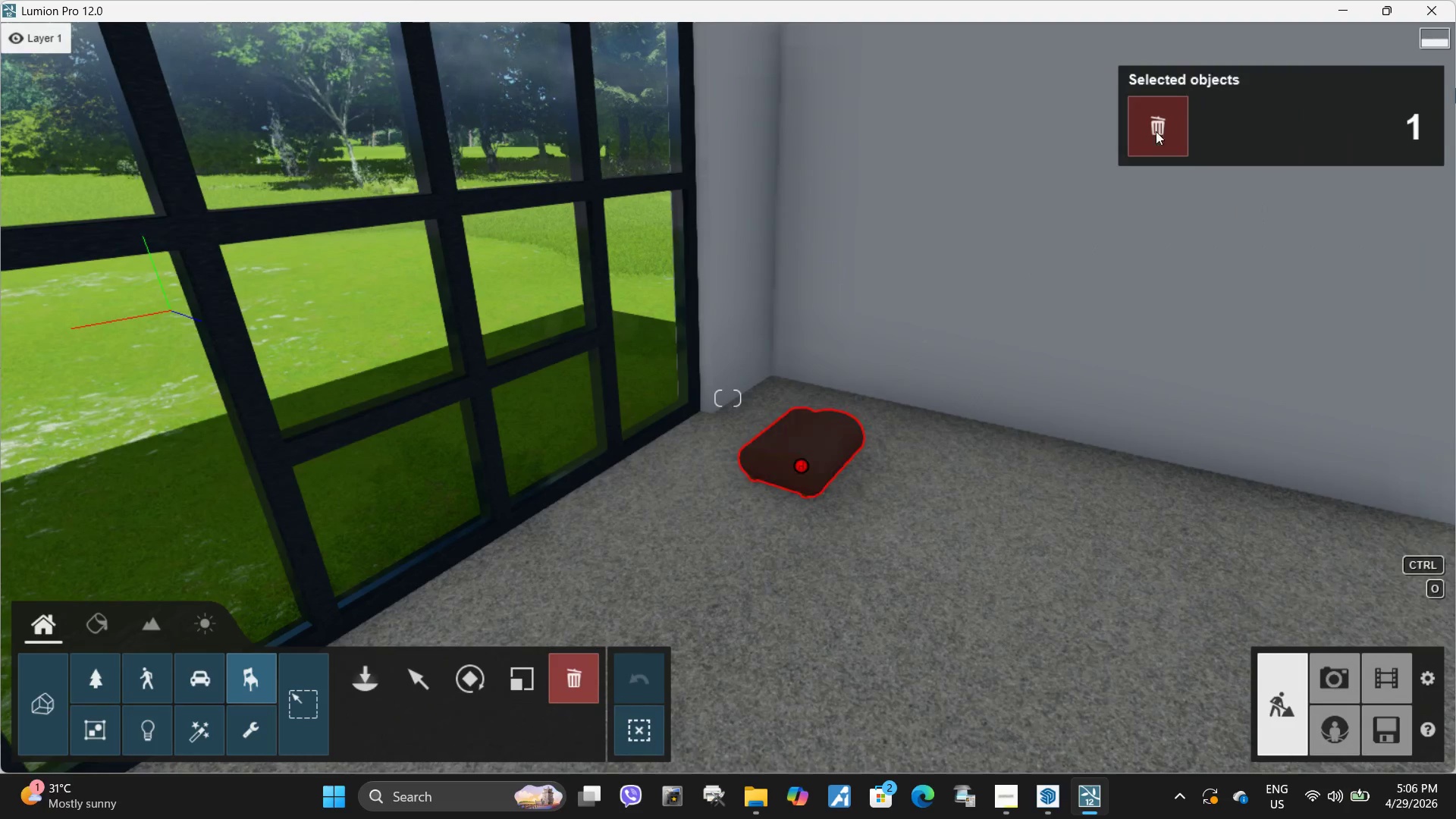 
left_click([1166, 113])
 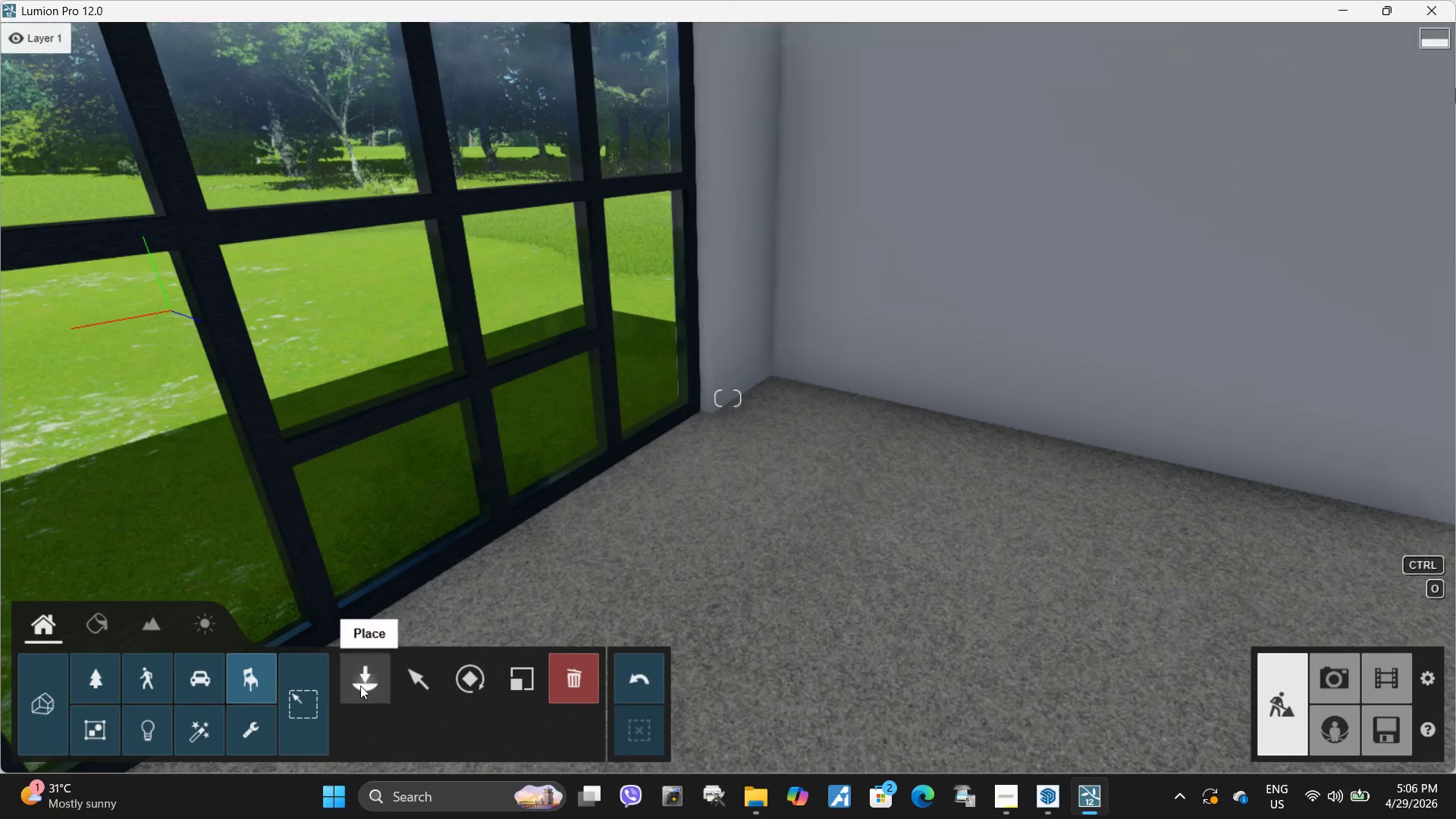 
left_click([360, 686])
 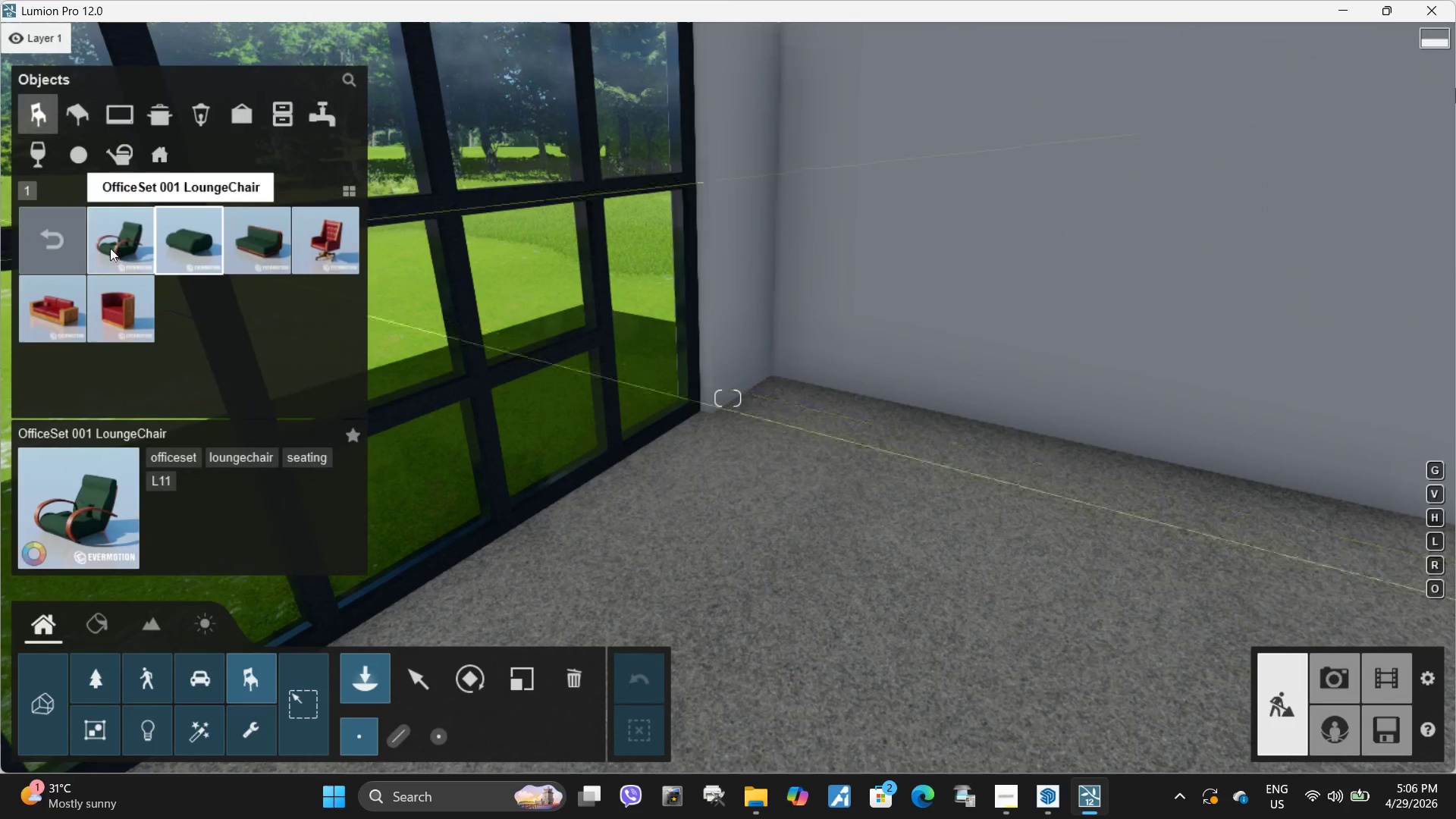 
left_click([110, 248])
 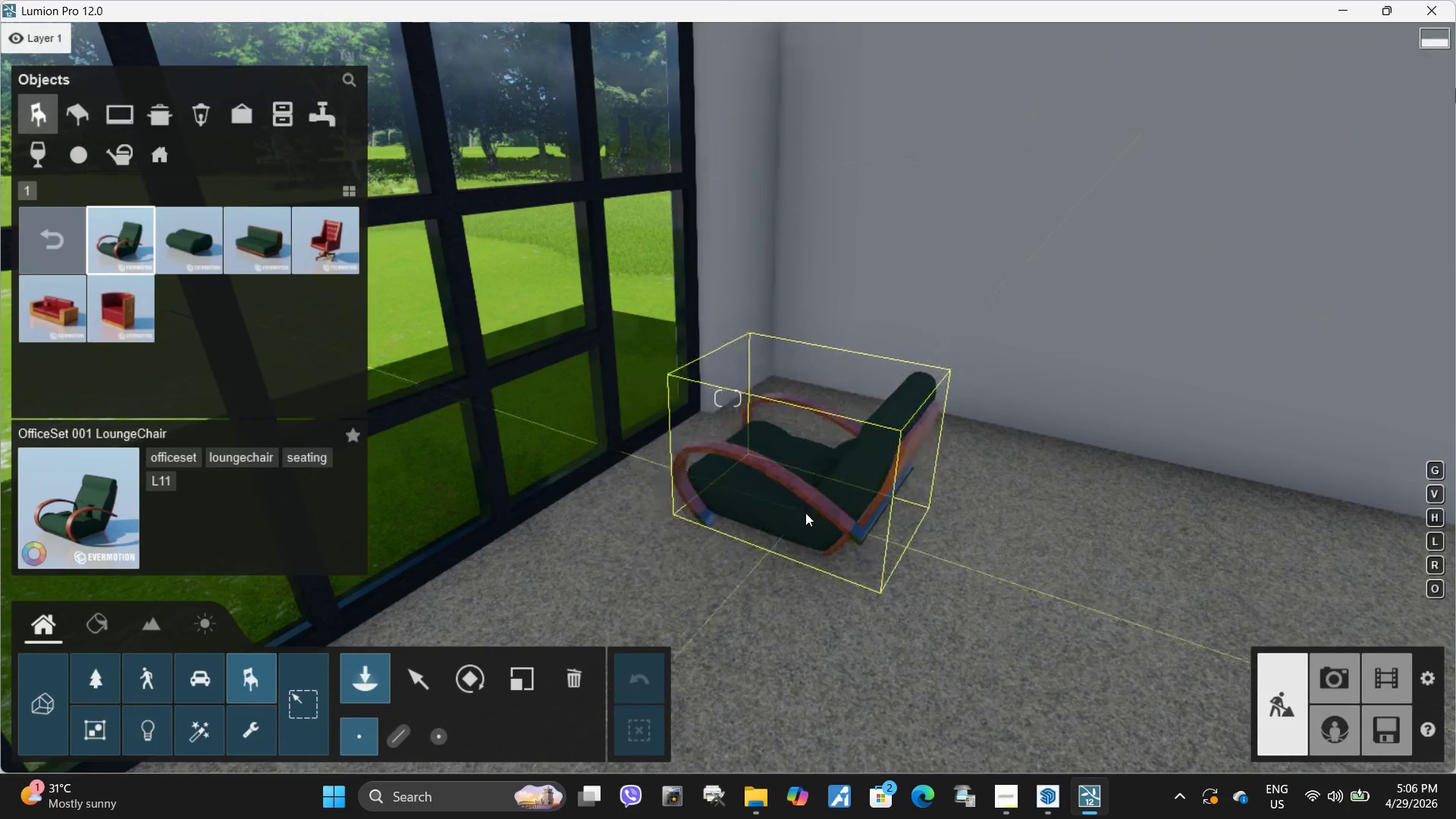 
left_click([795, 503])
 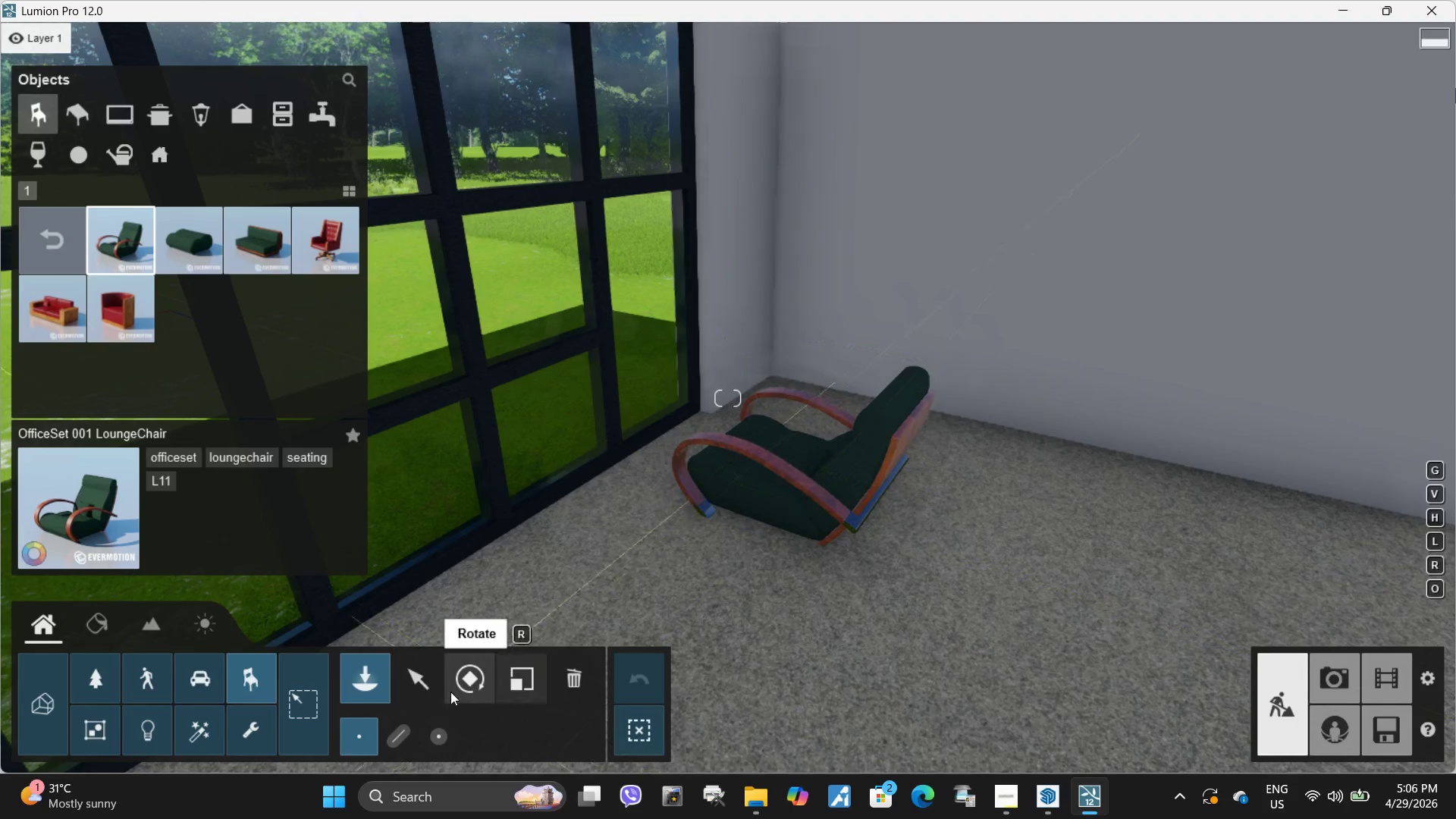 
left_click([414, 682])
 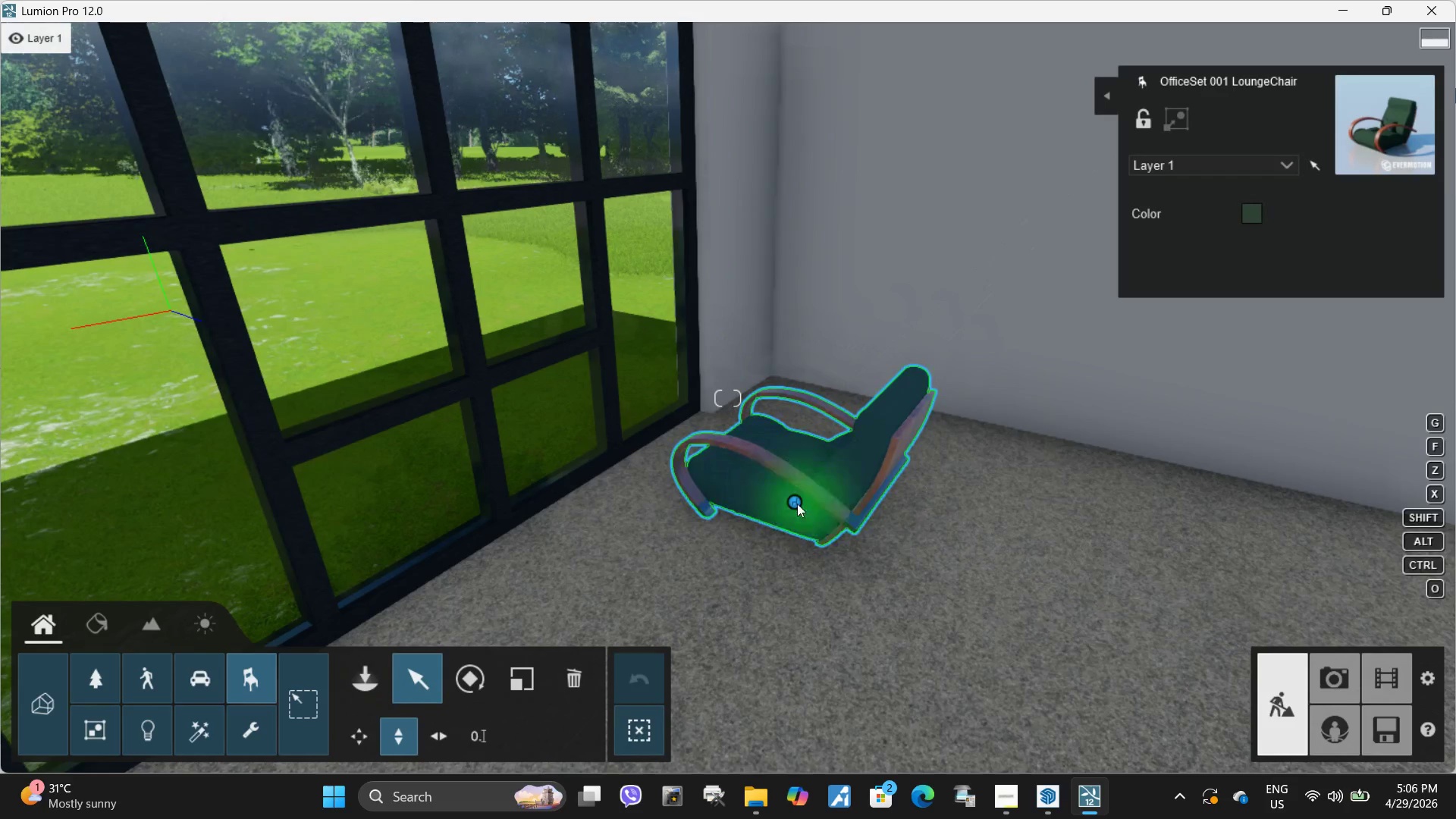 
left_click([793, 504])
 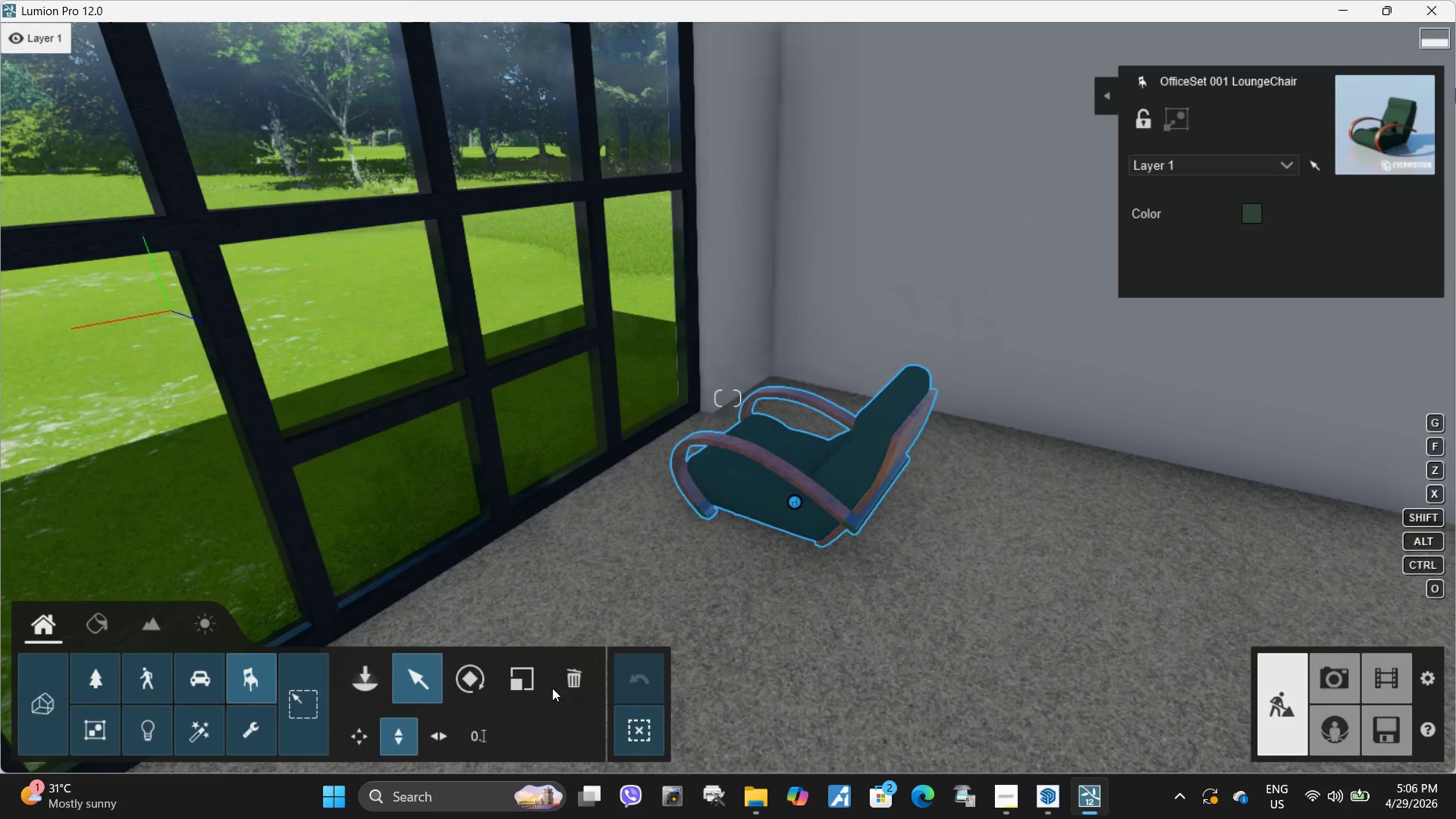 
left_click([579, 677])
 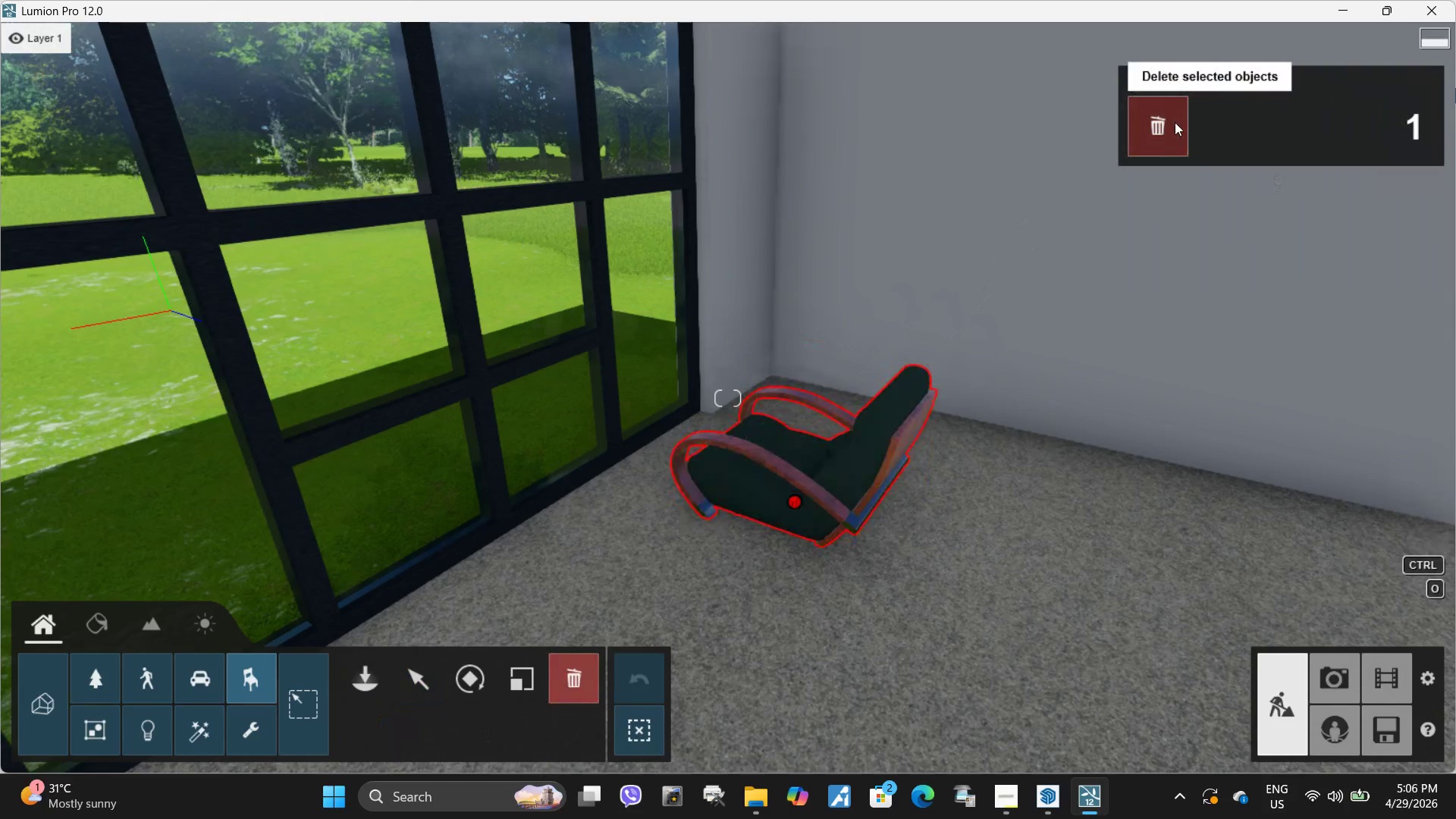 
left_click([1163, 126])
 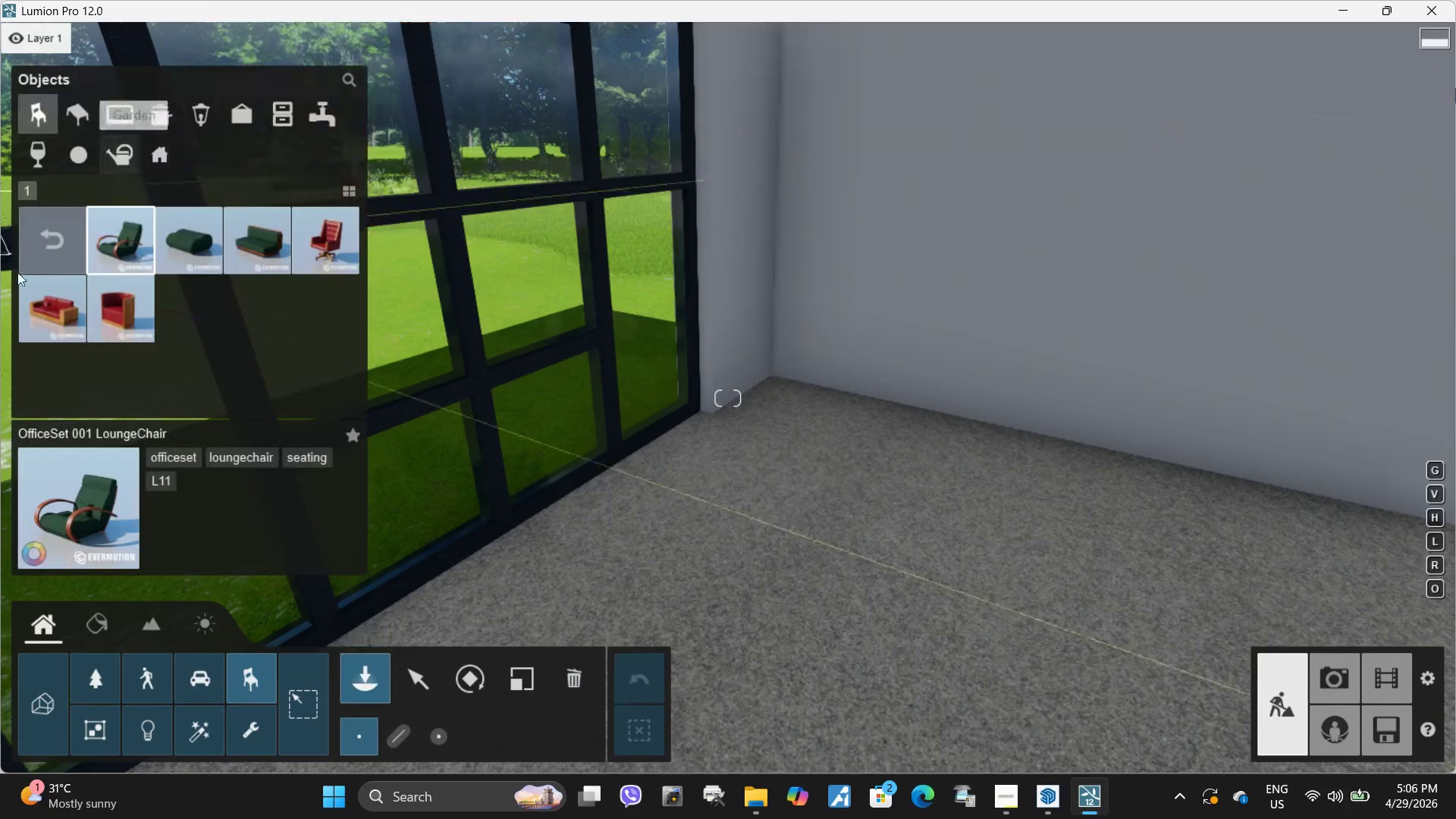 
left_click([74, 251])
 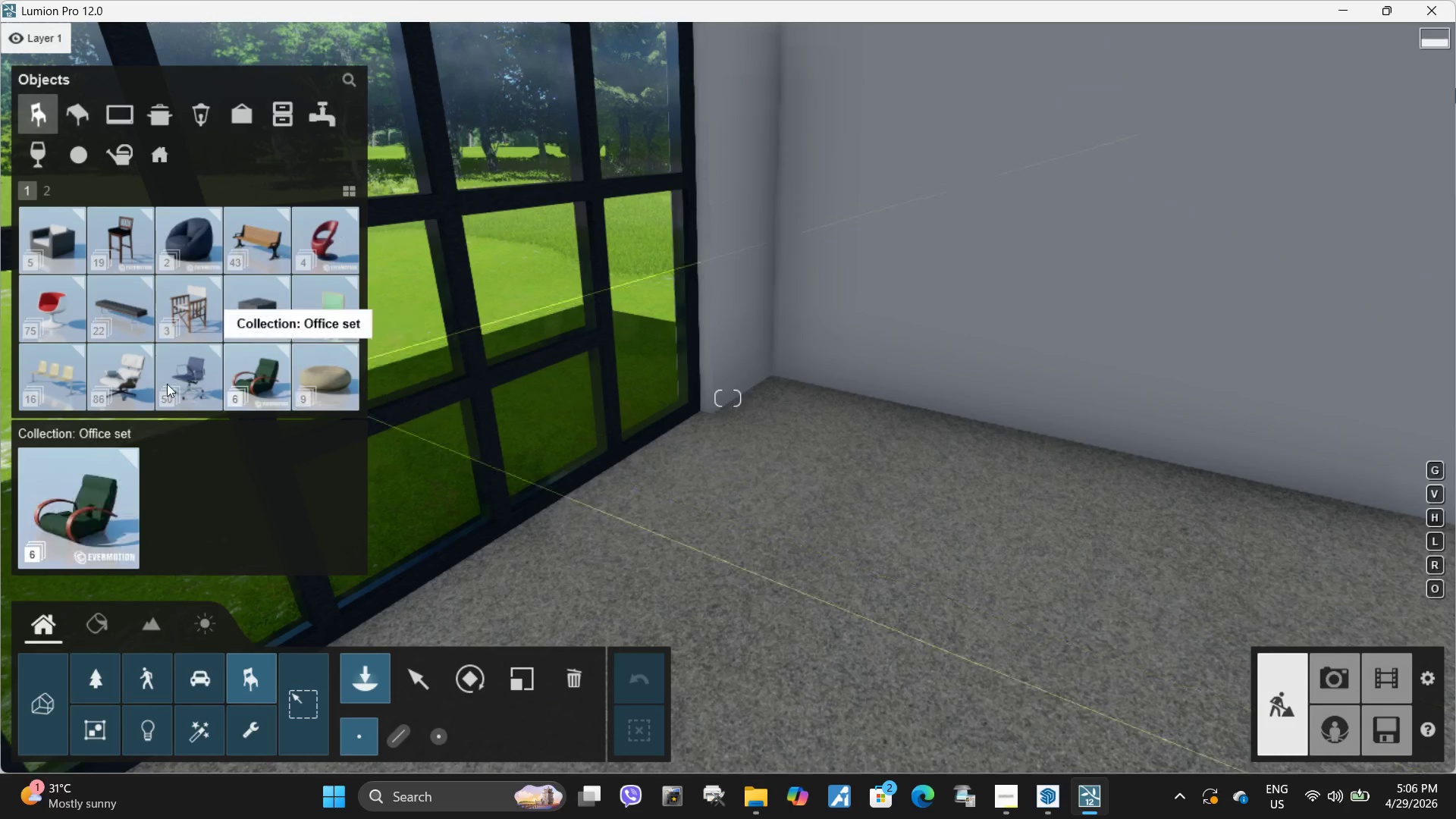 
wait(6.75)
 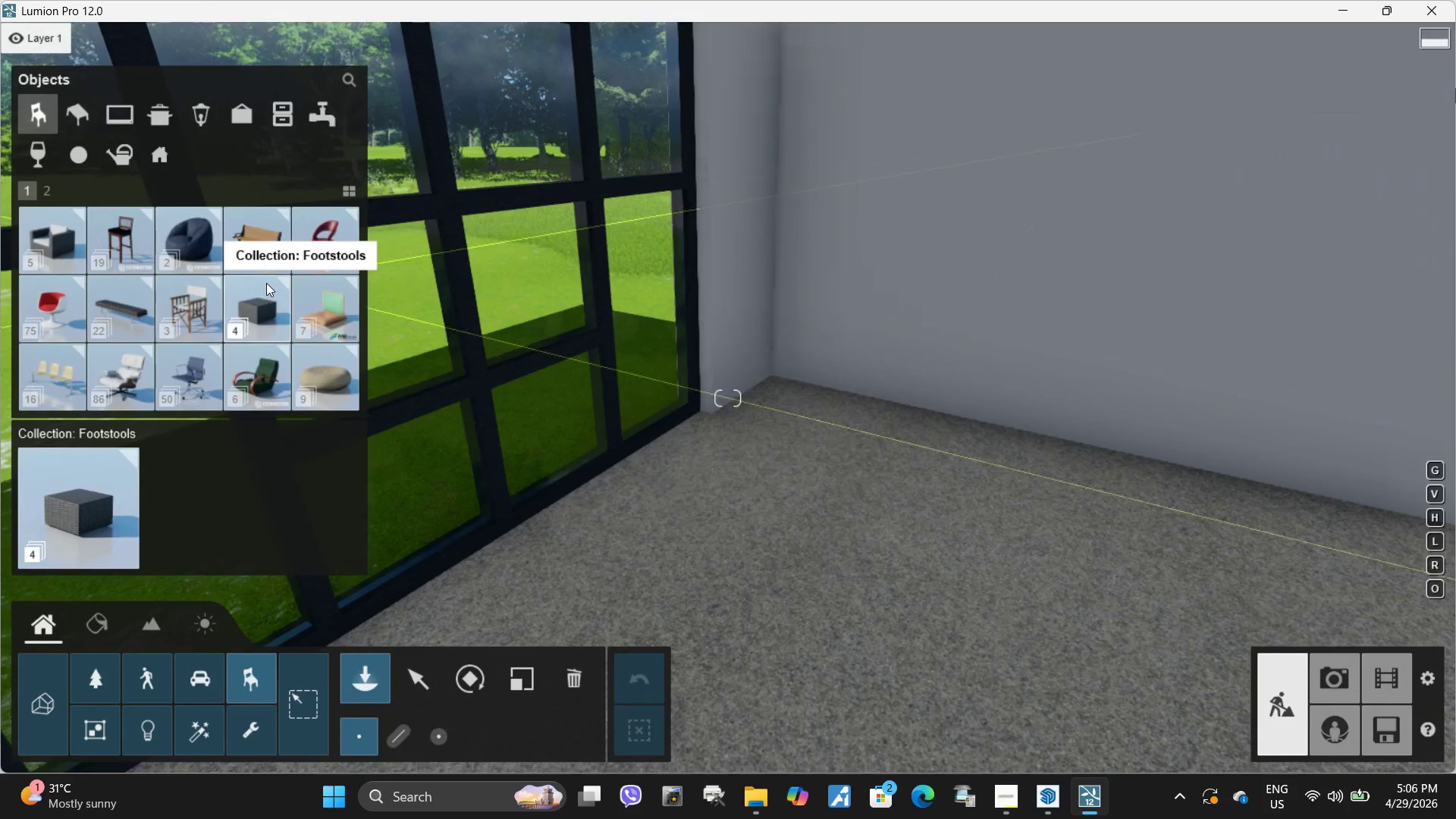 
left_click([131, 387])
 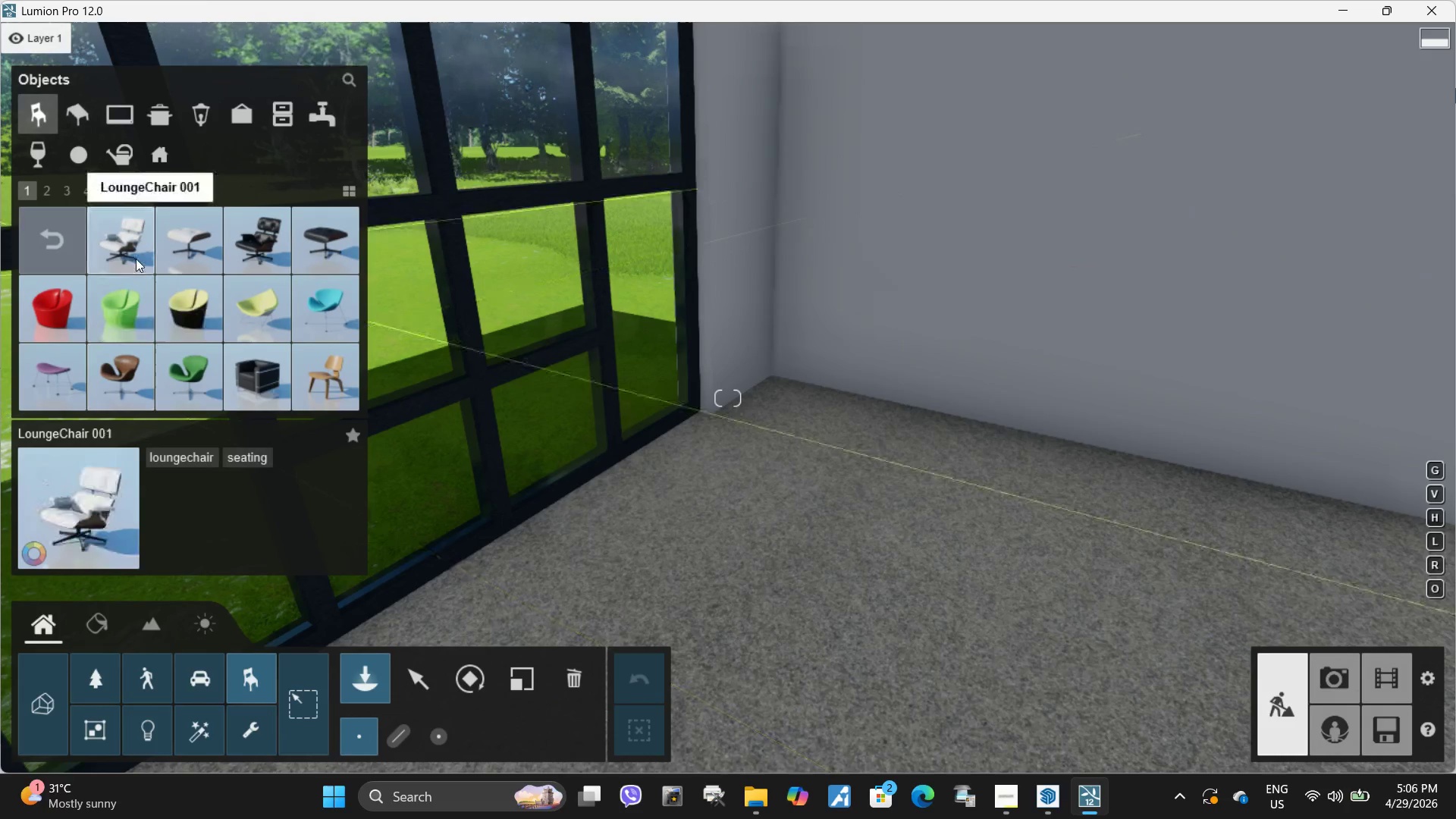 
left_click([135, 259])
 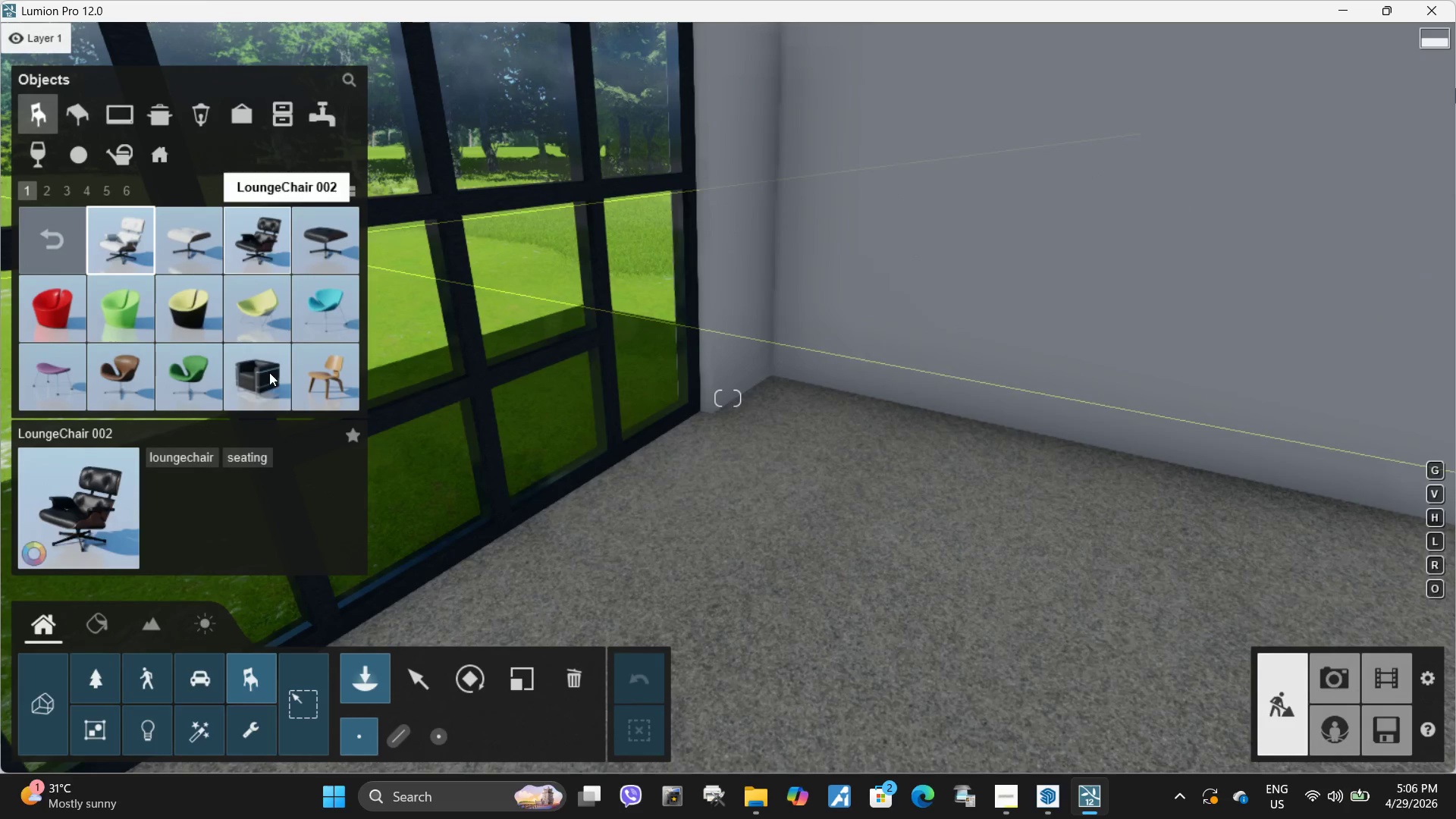 
wait(5.86)
 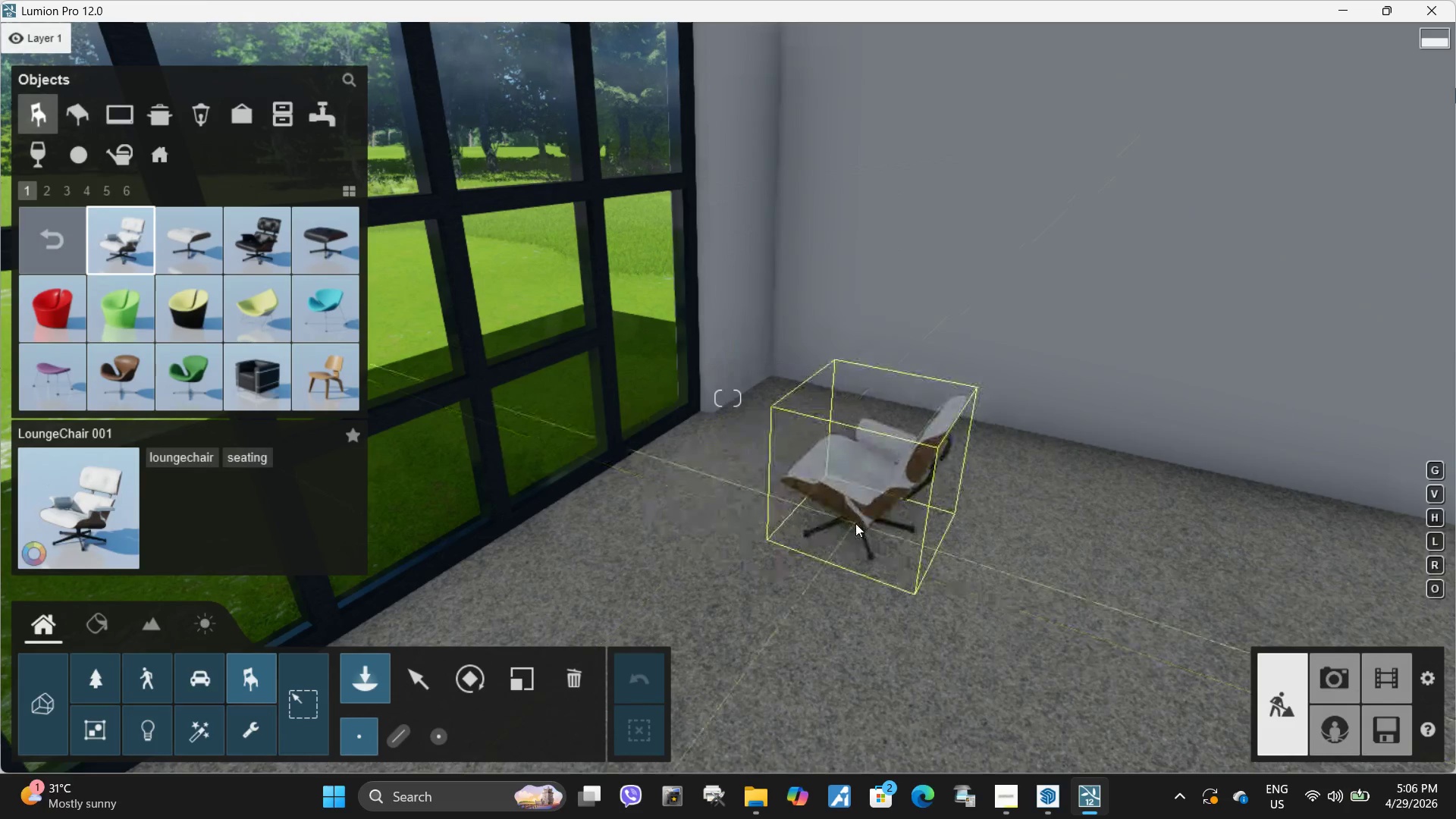 
left_click([275, 249])
 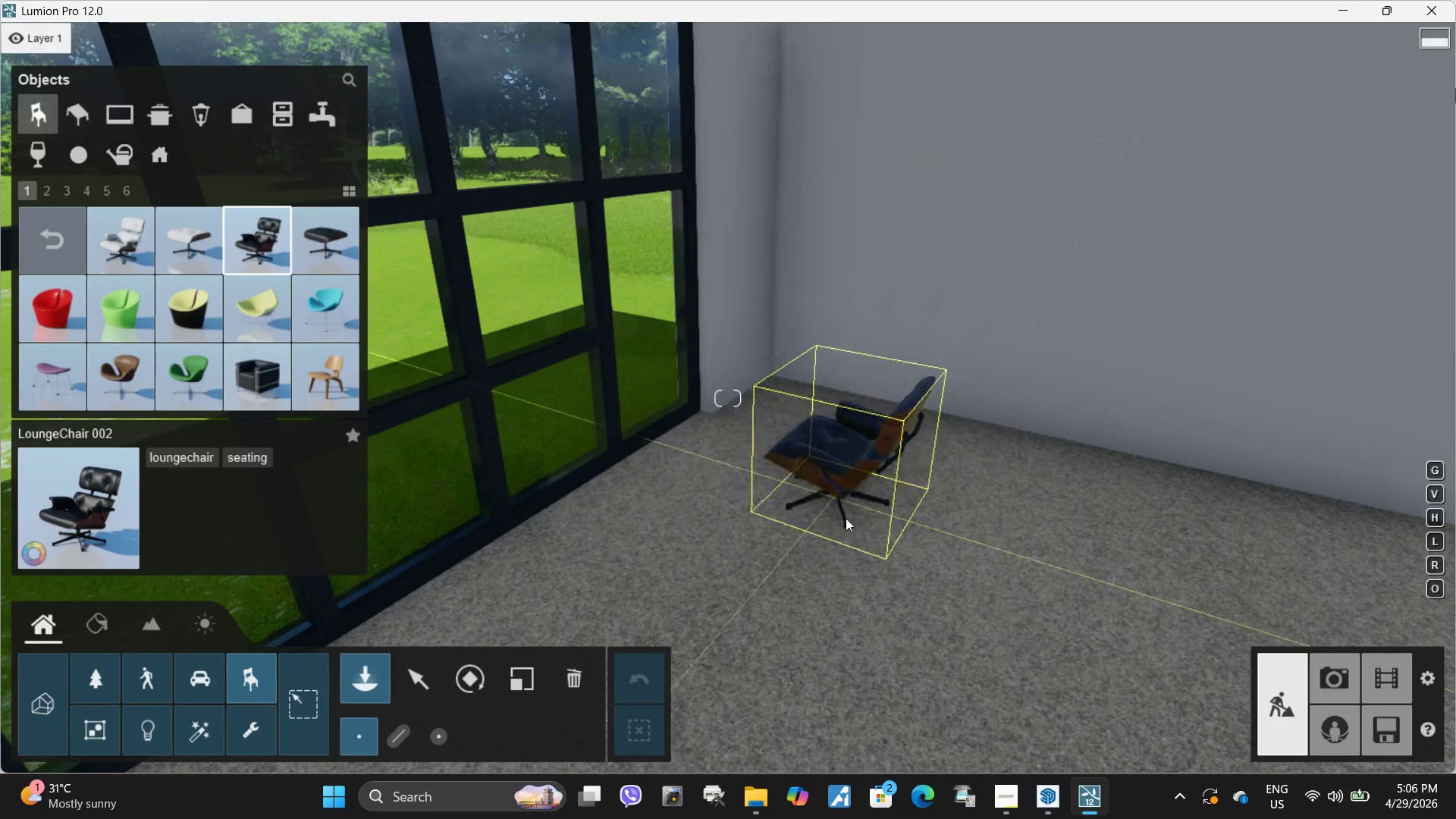 
left_click([850, 517])
 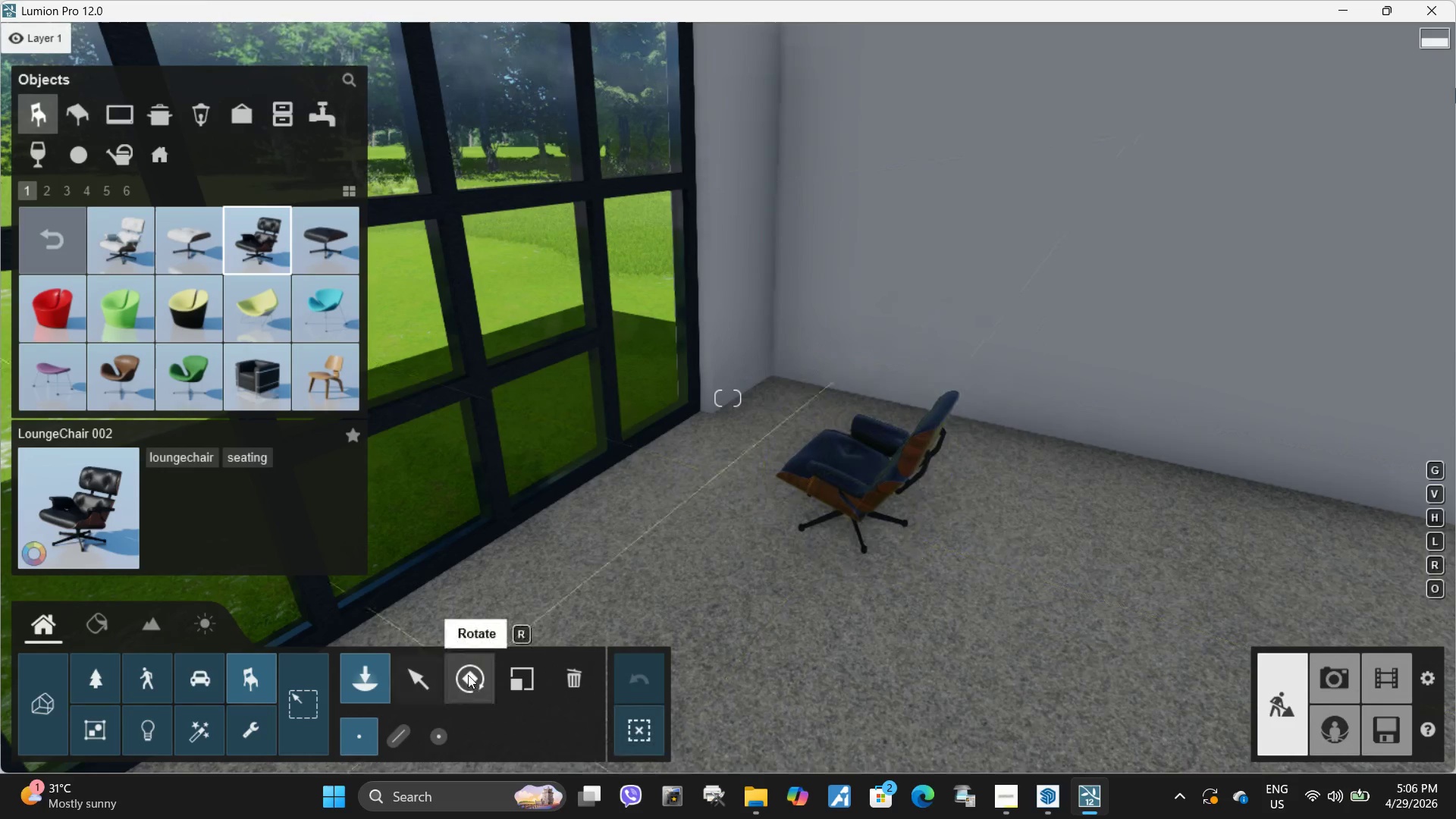 
left_click([420, 686])
 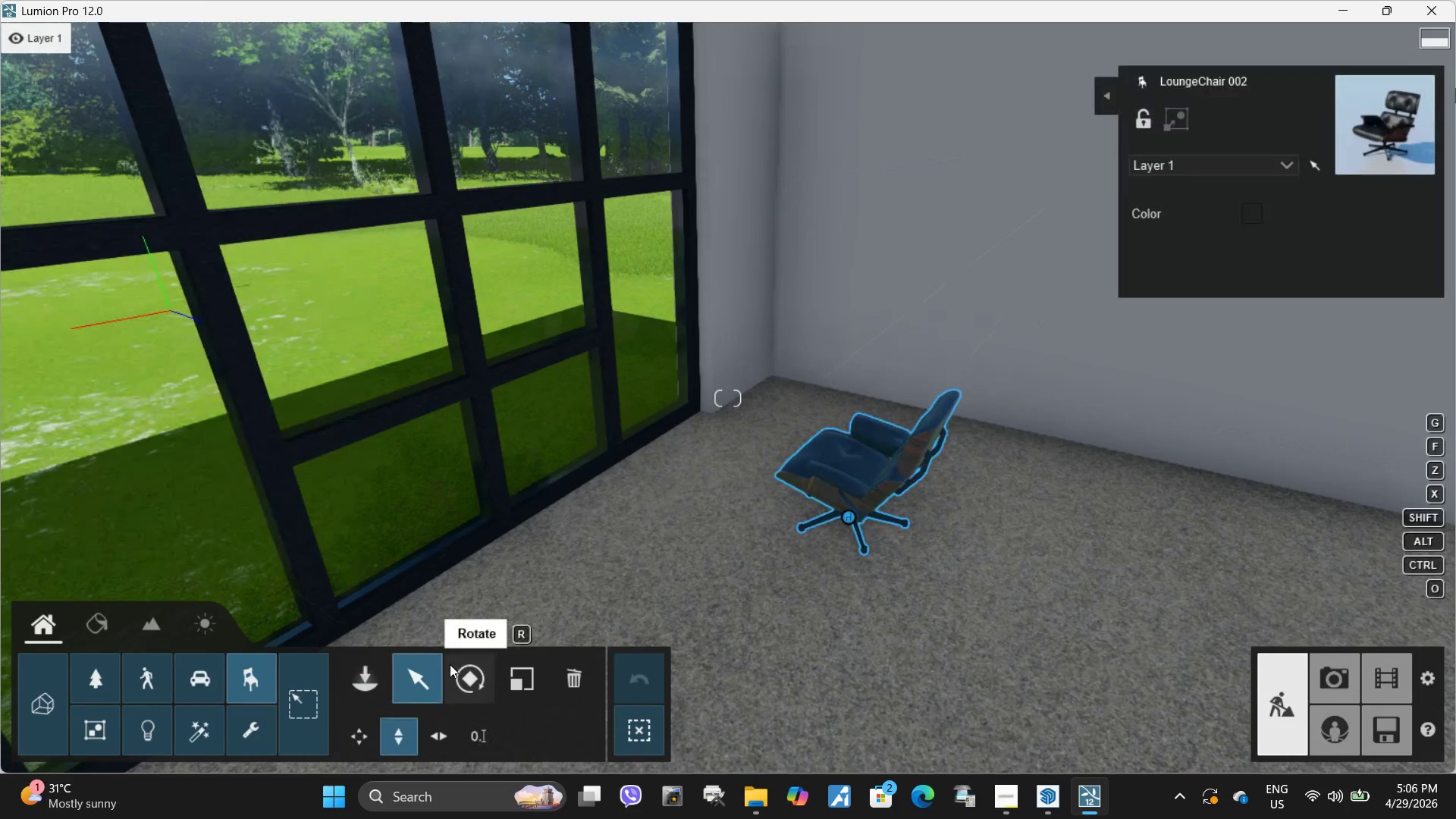 
left_click([472, 684])
 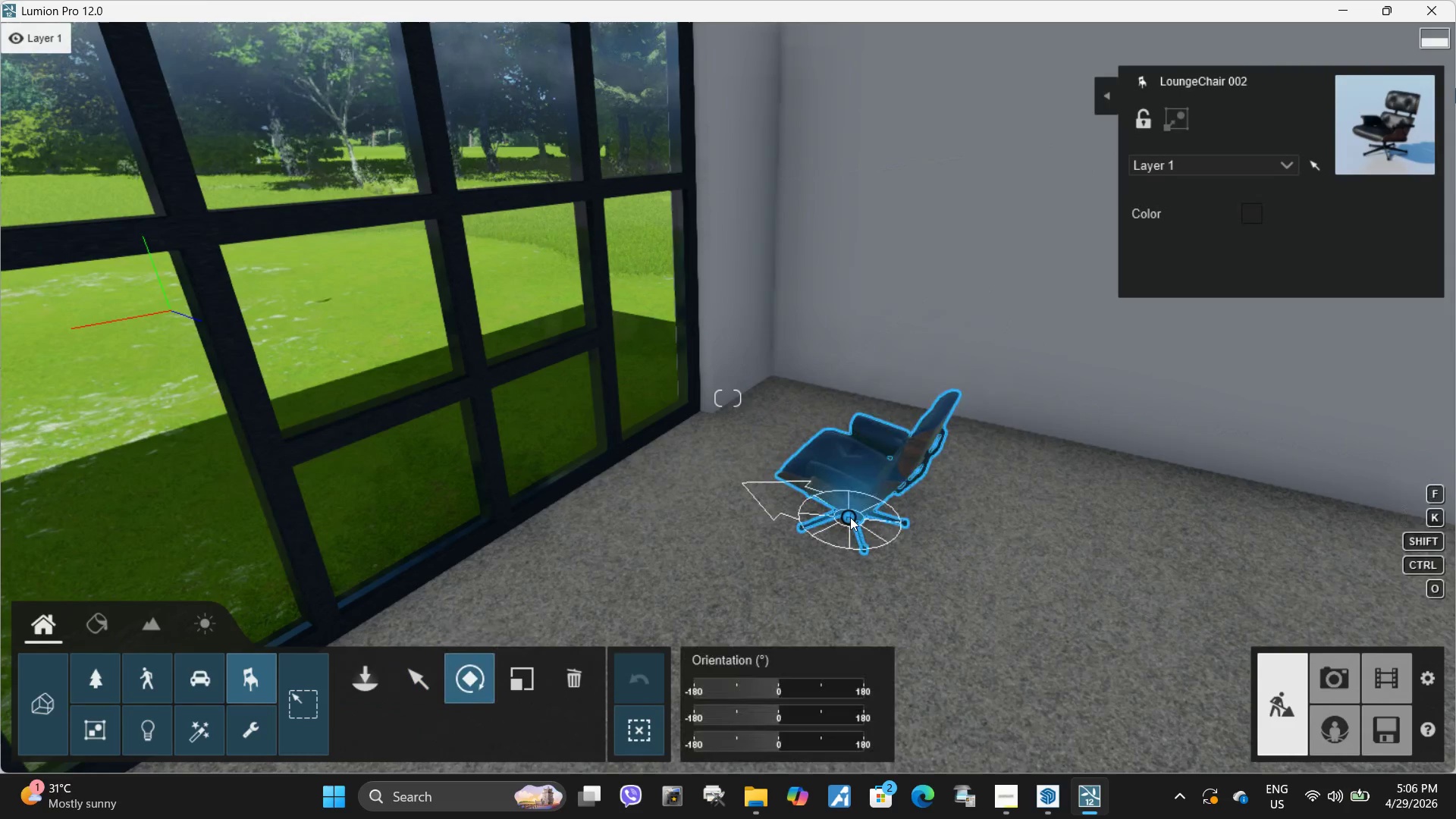 
left_click_drag(start_coordinate=[850, 517], to_coordinate=[912, 696])
 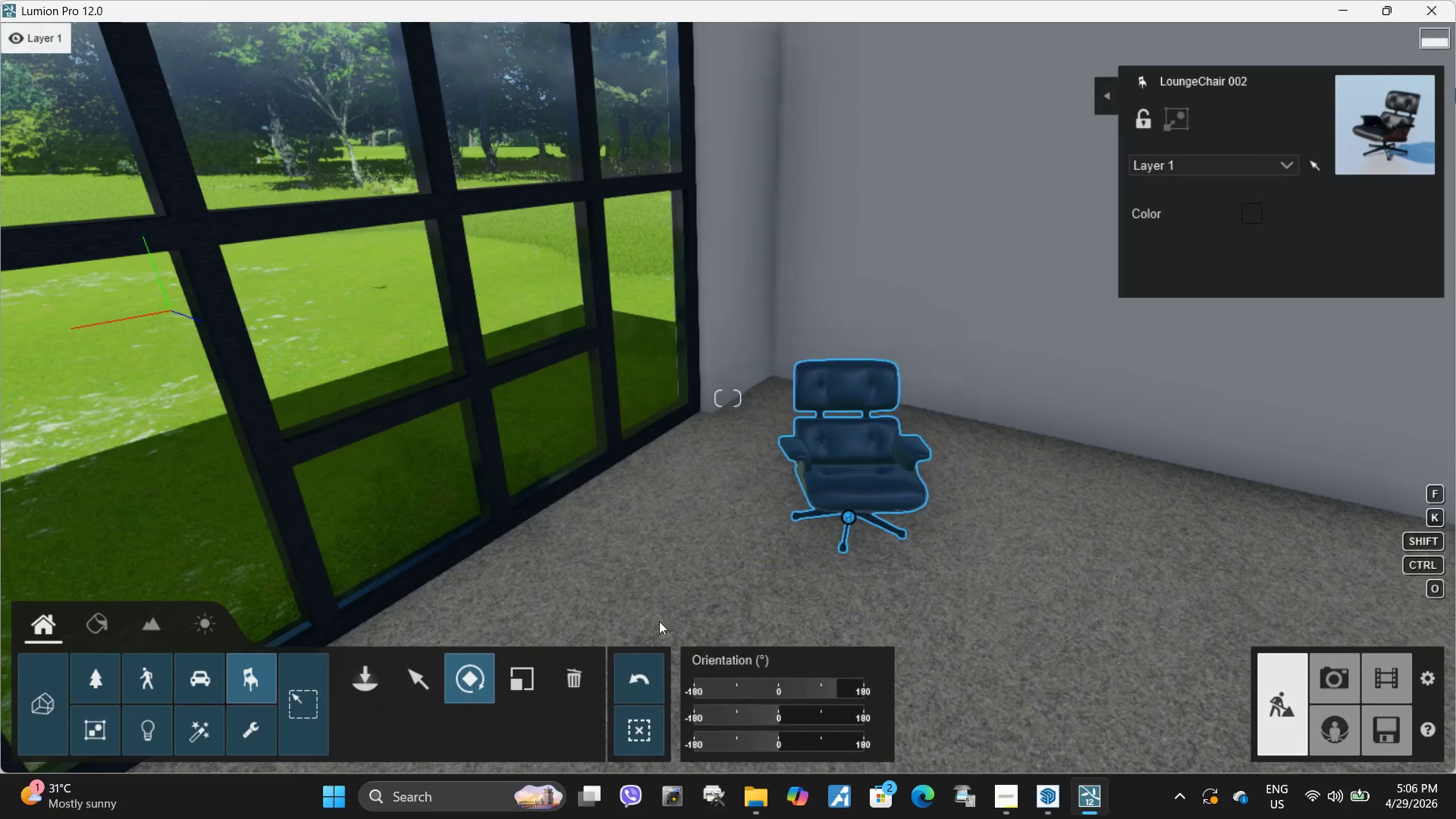 
type(ds)
 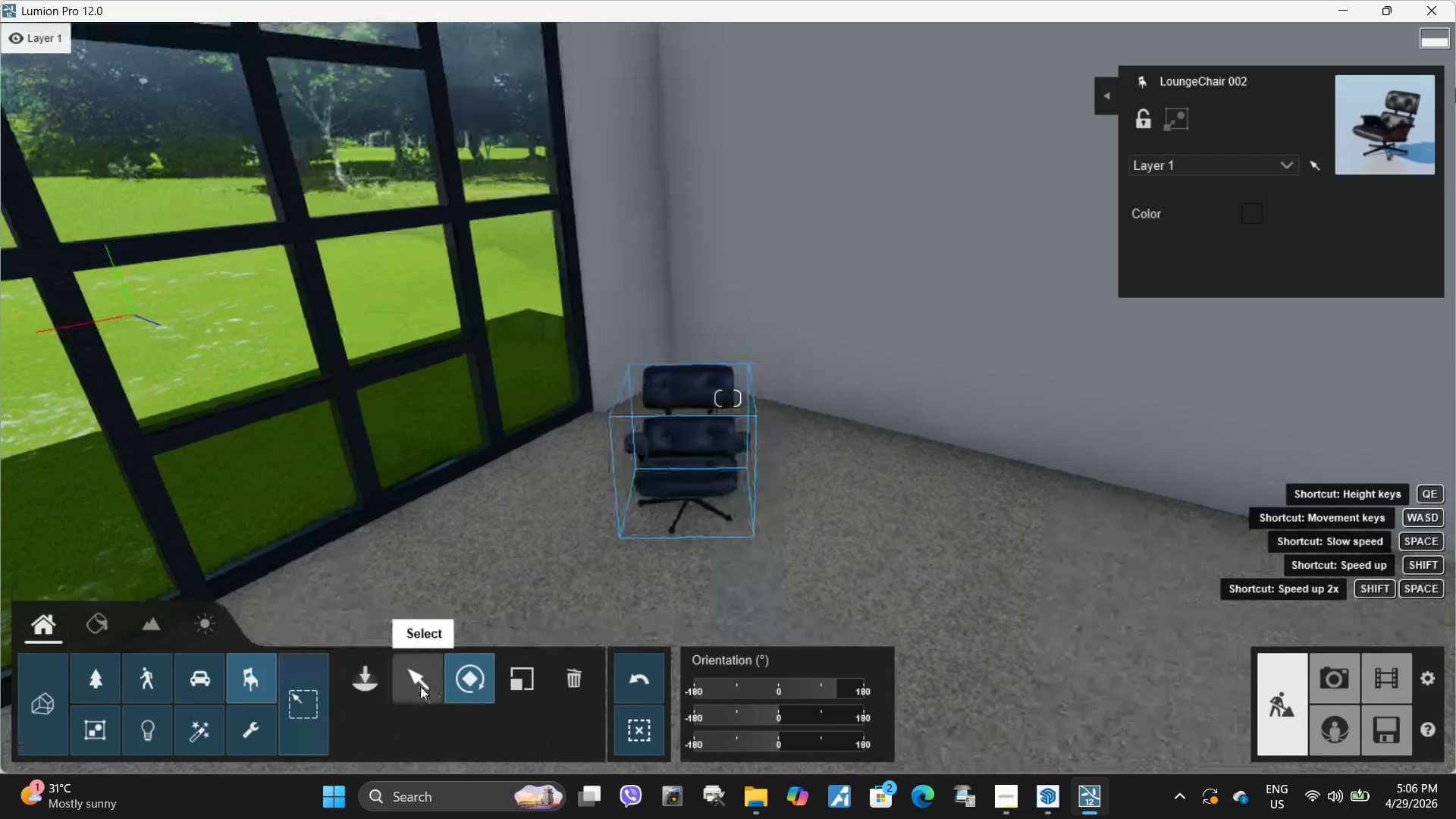 
left_click([420, 686])
 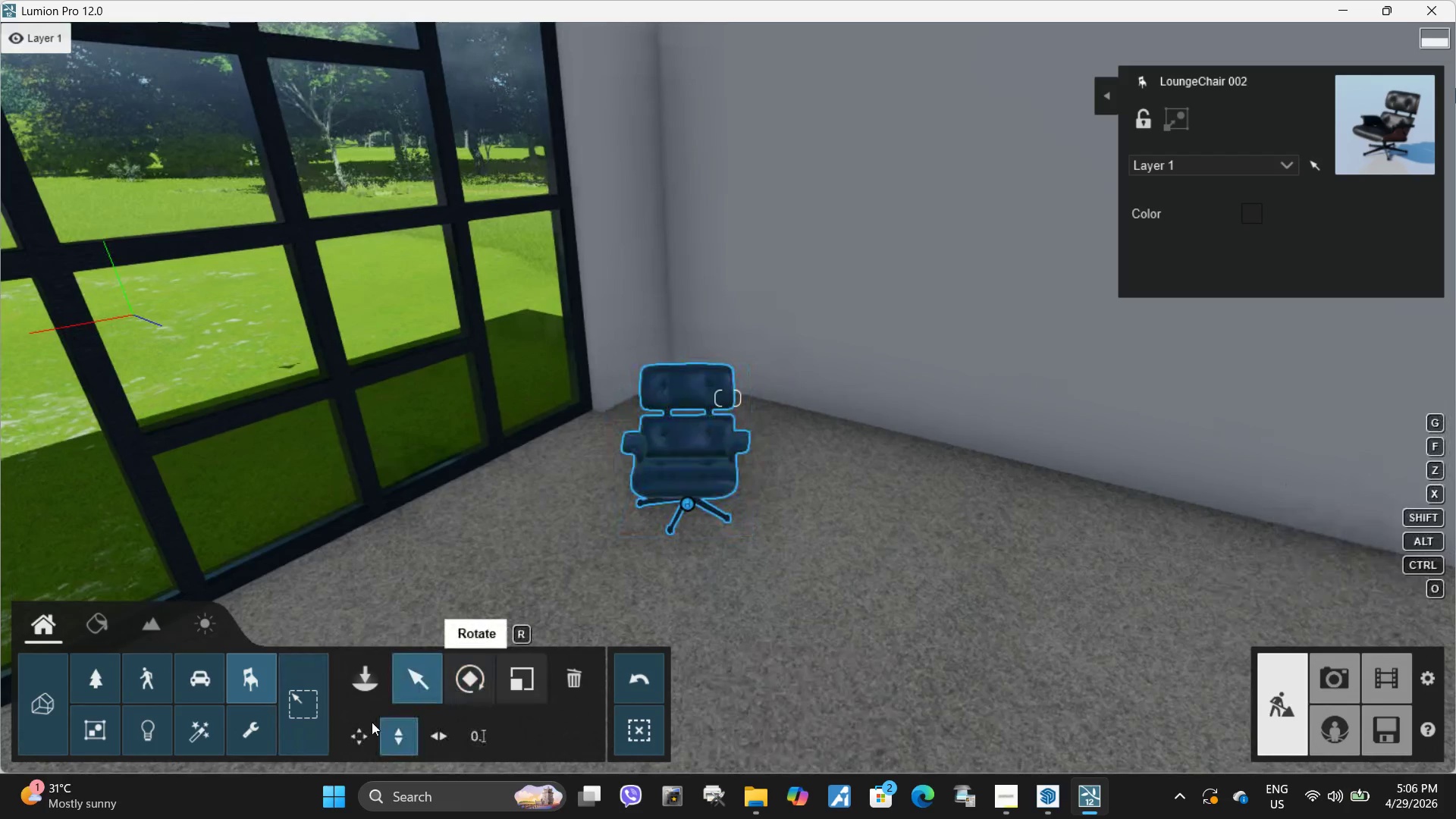 
left_click([364, 739])
 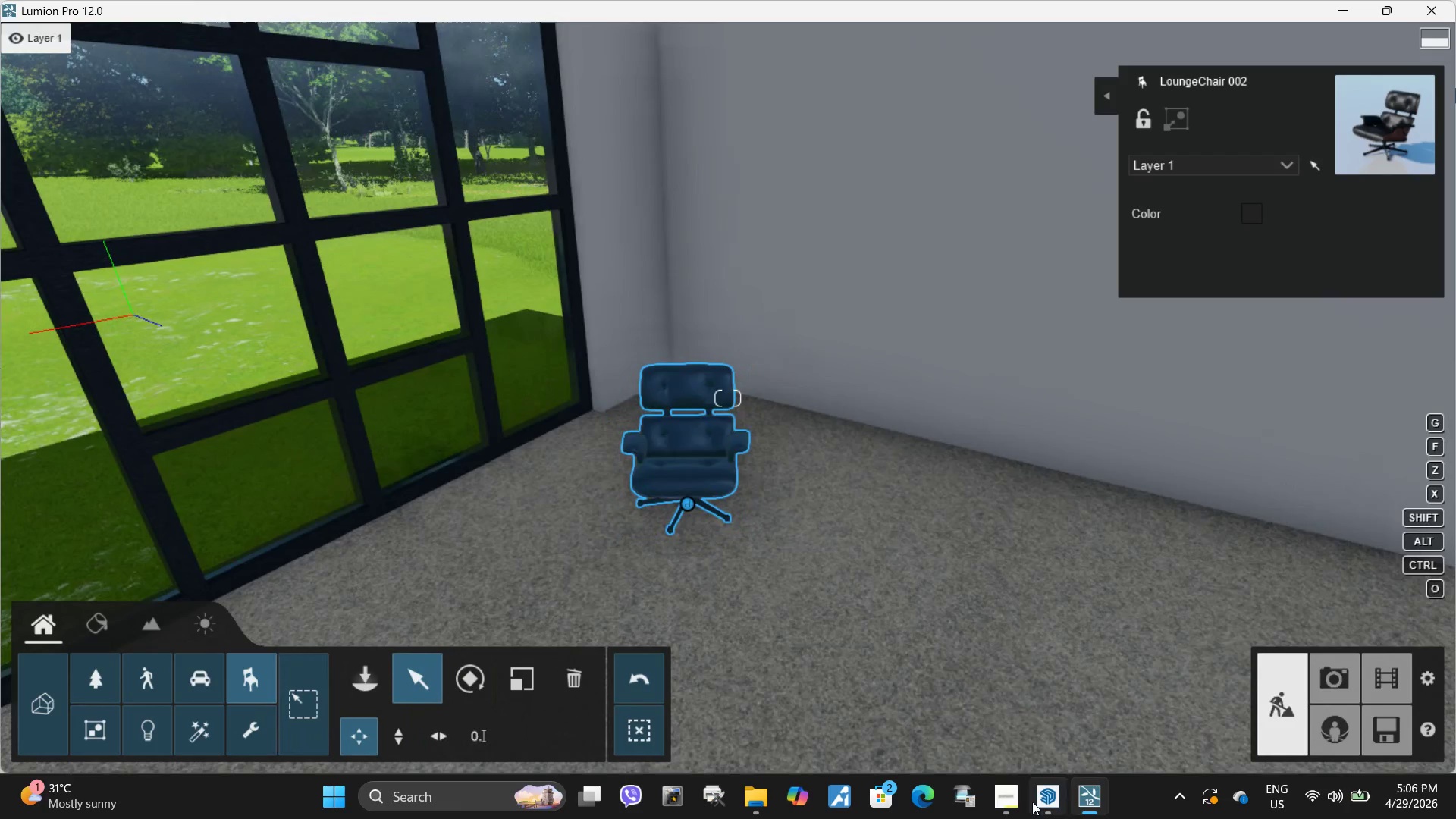 
left_click([1008, 799])